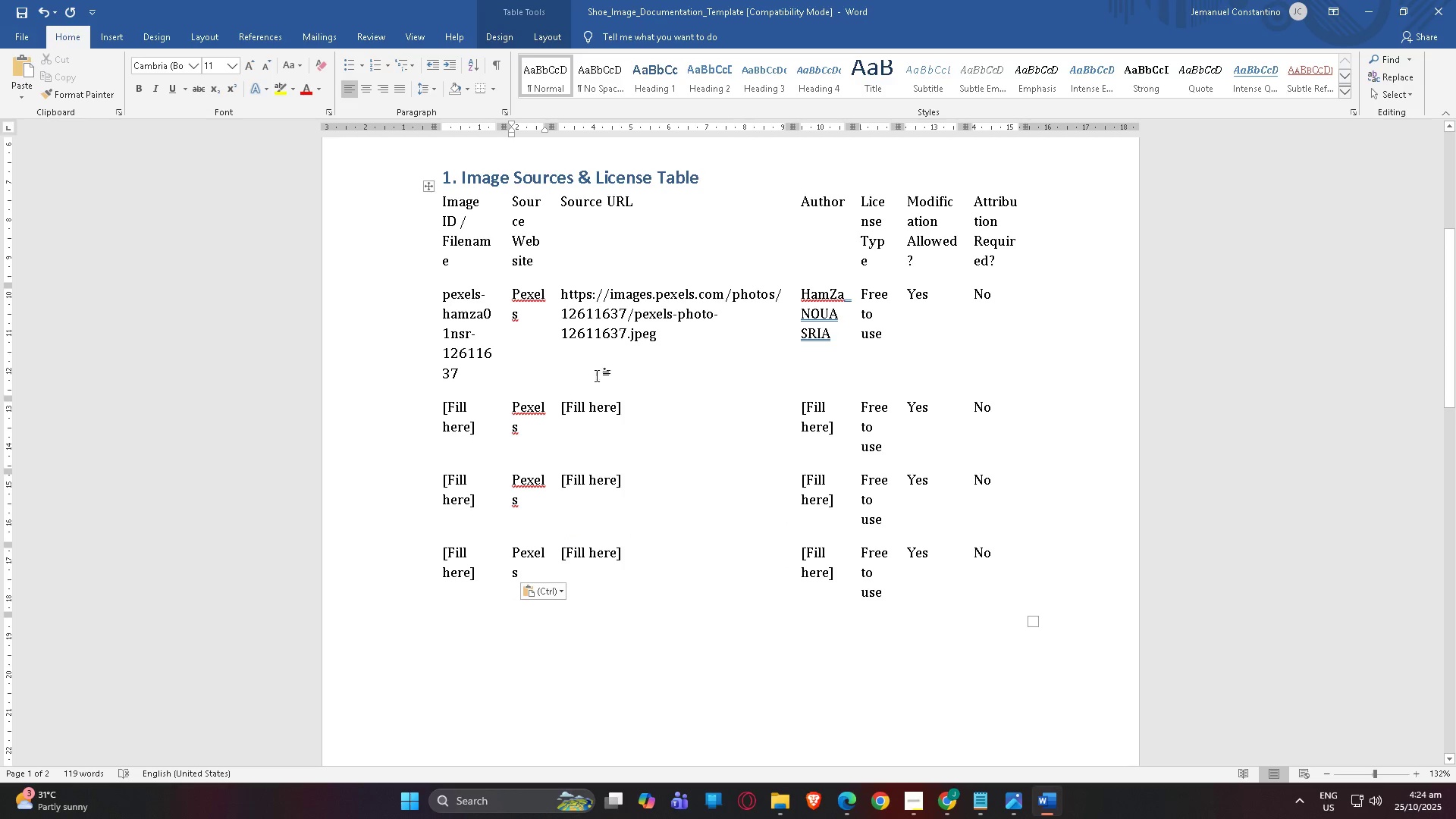 
key(Alt+Tab)
 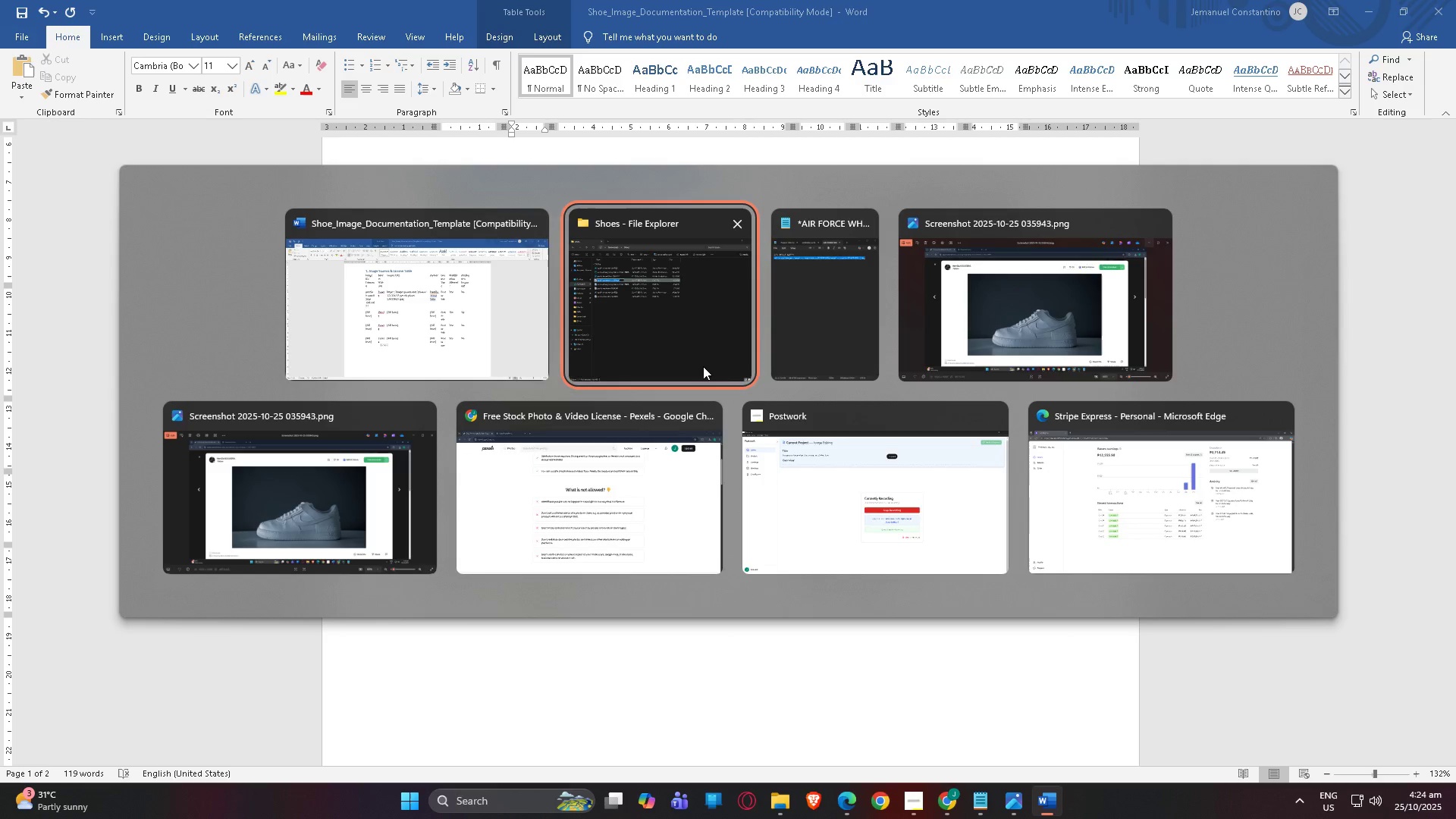 
key(Alt+Tab)
 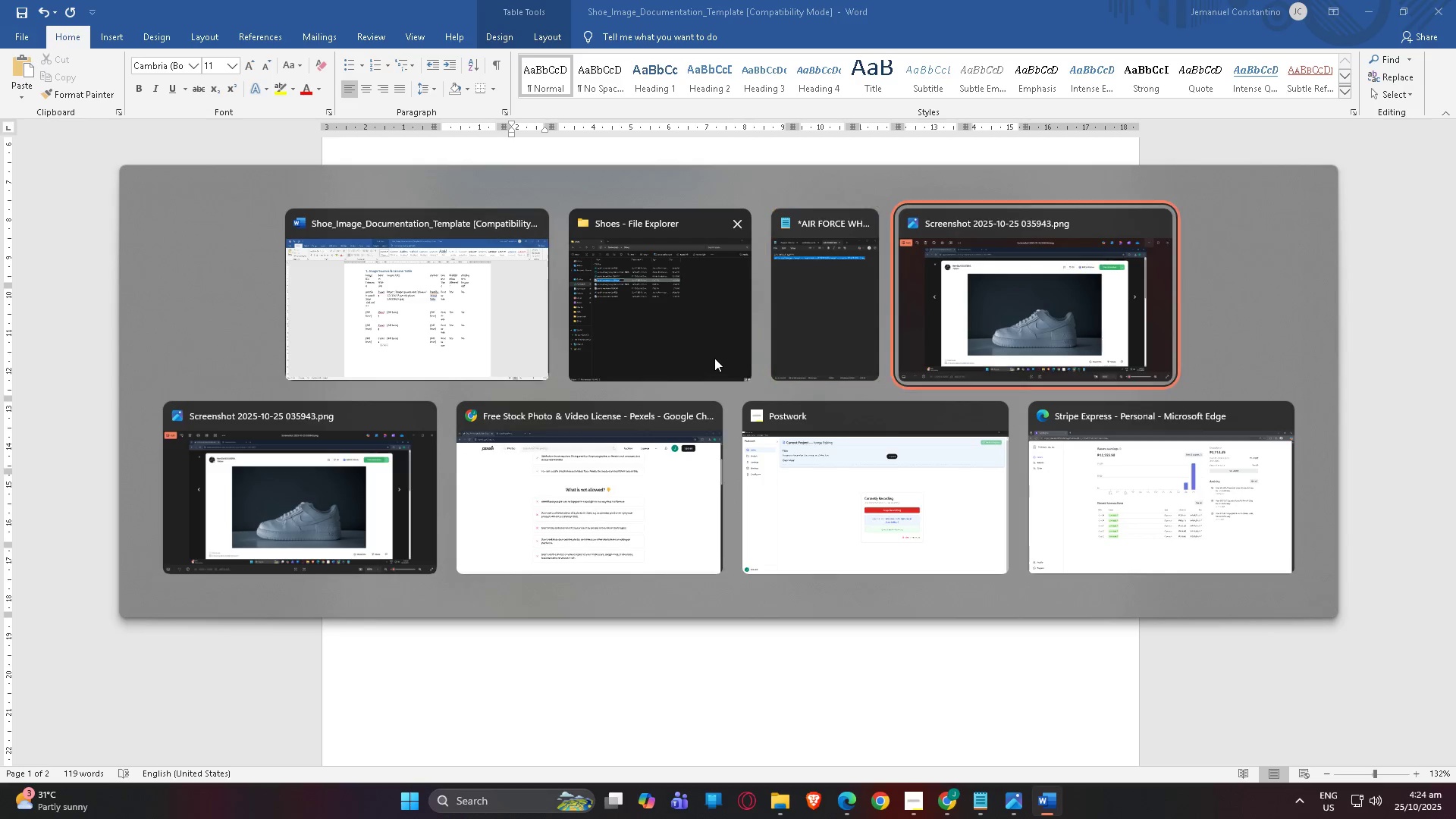 
key(Alt+Tab)
 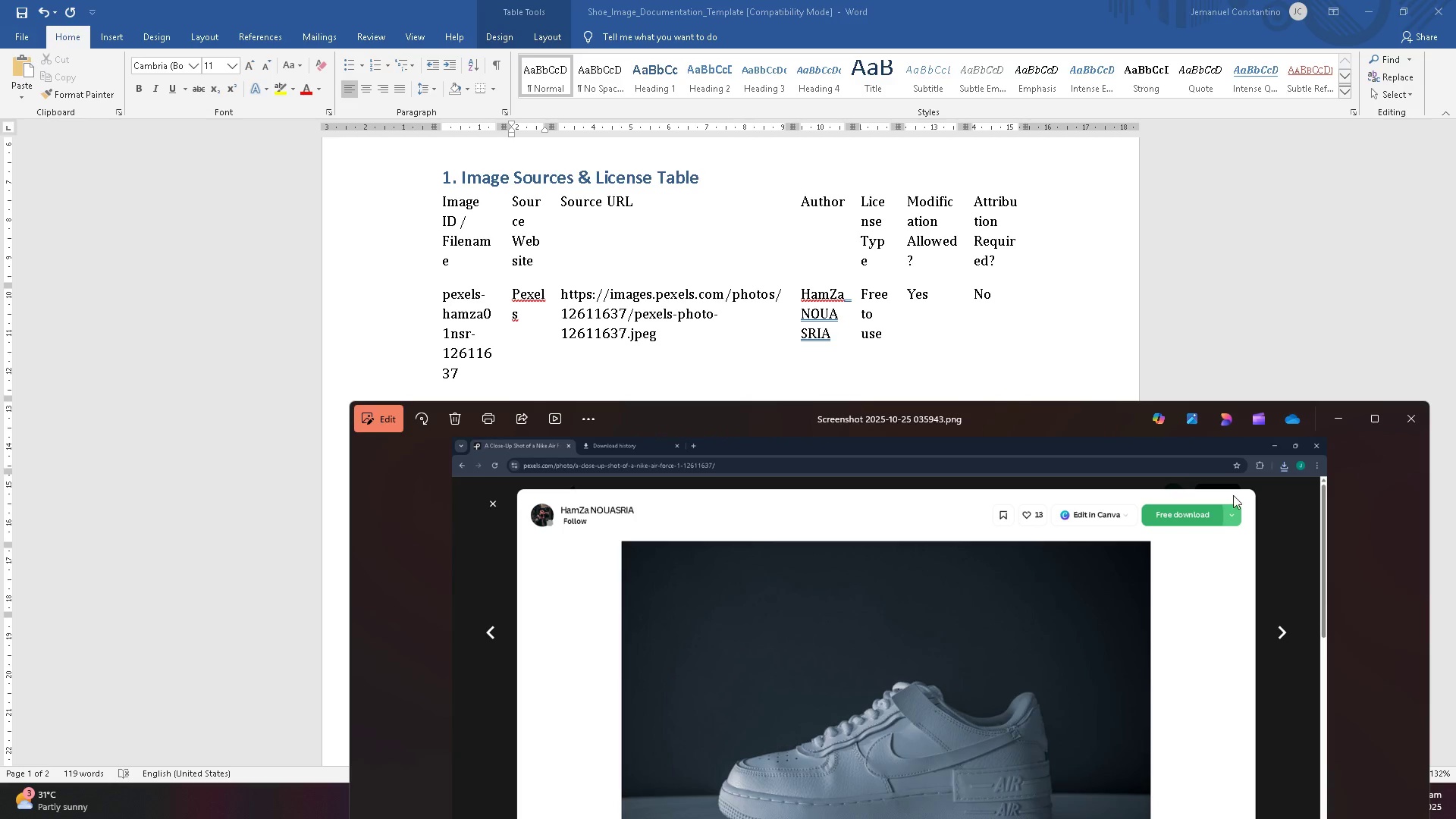 
key(Alt+Tab)
 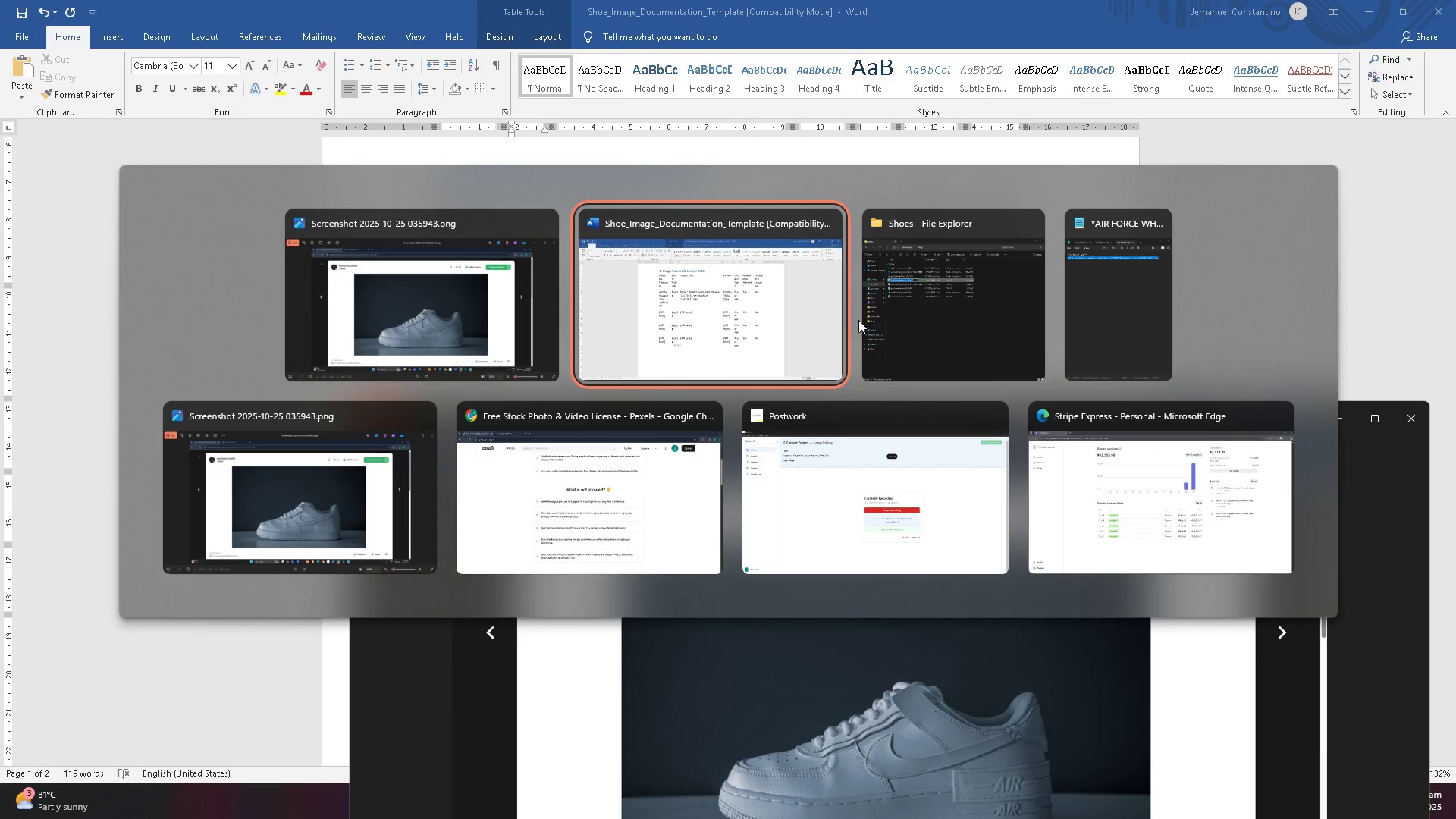 
key(Alt+Tab)
 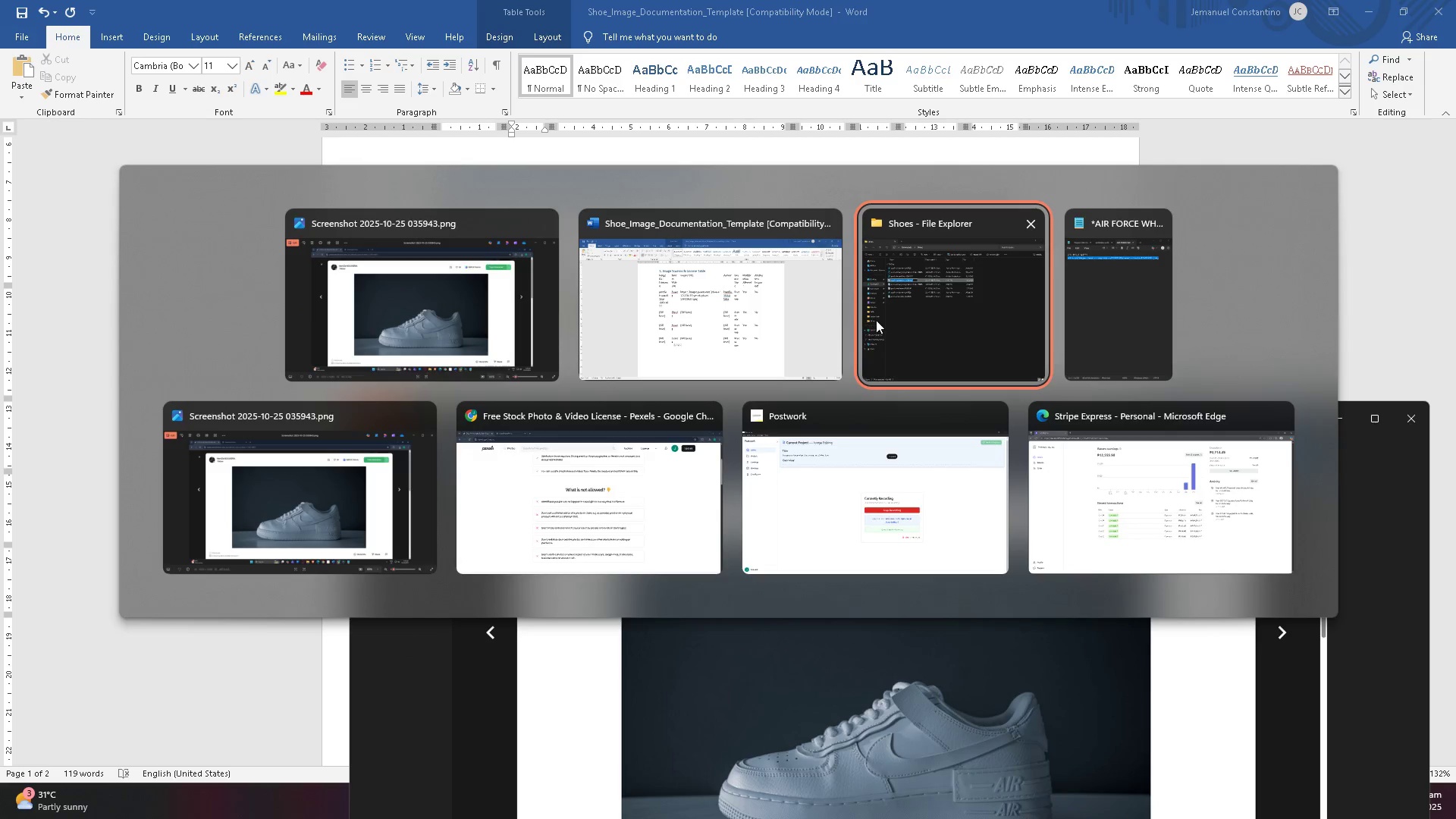 
key(Alt+Tab)
 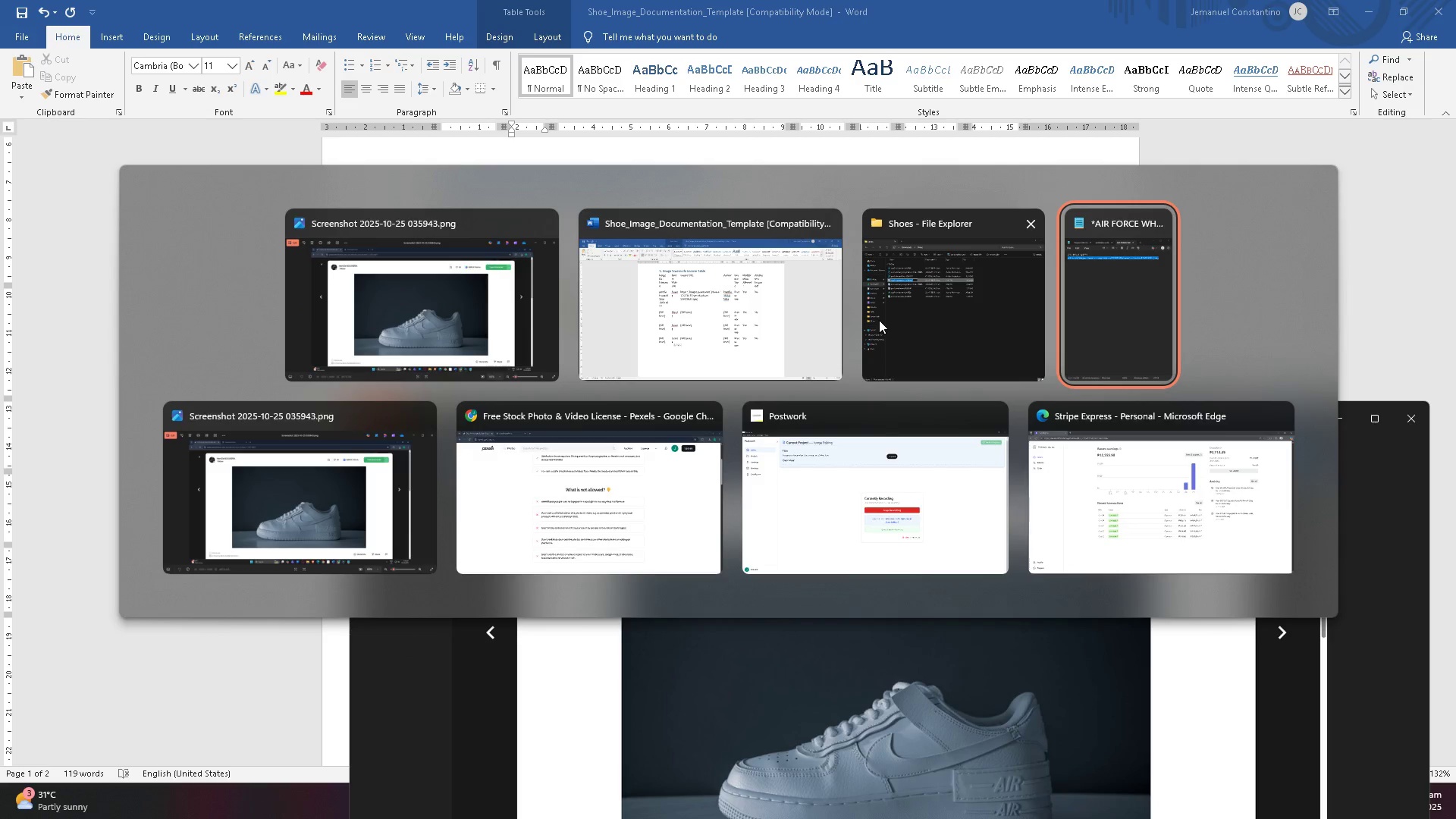 
key(Alt+Tab)
 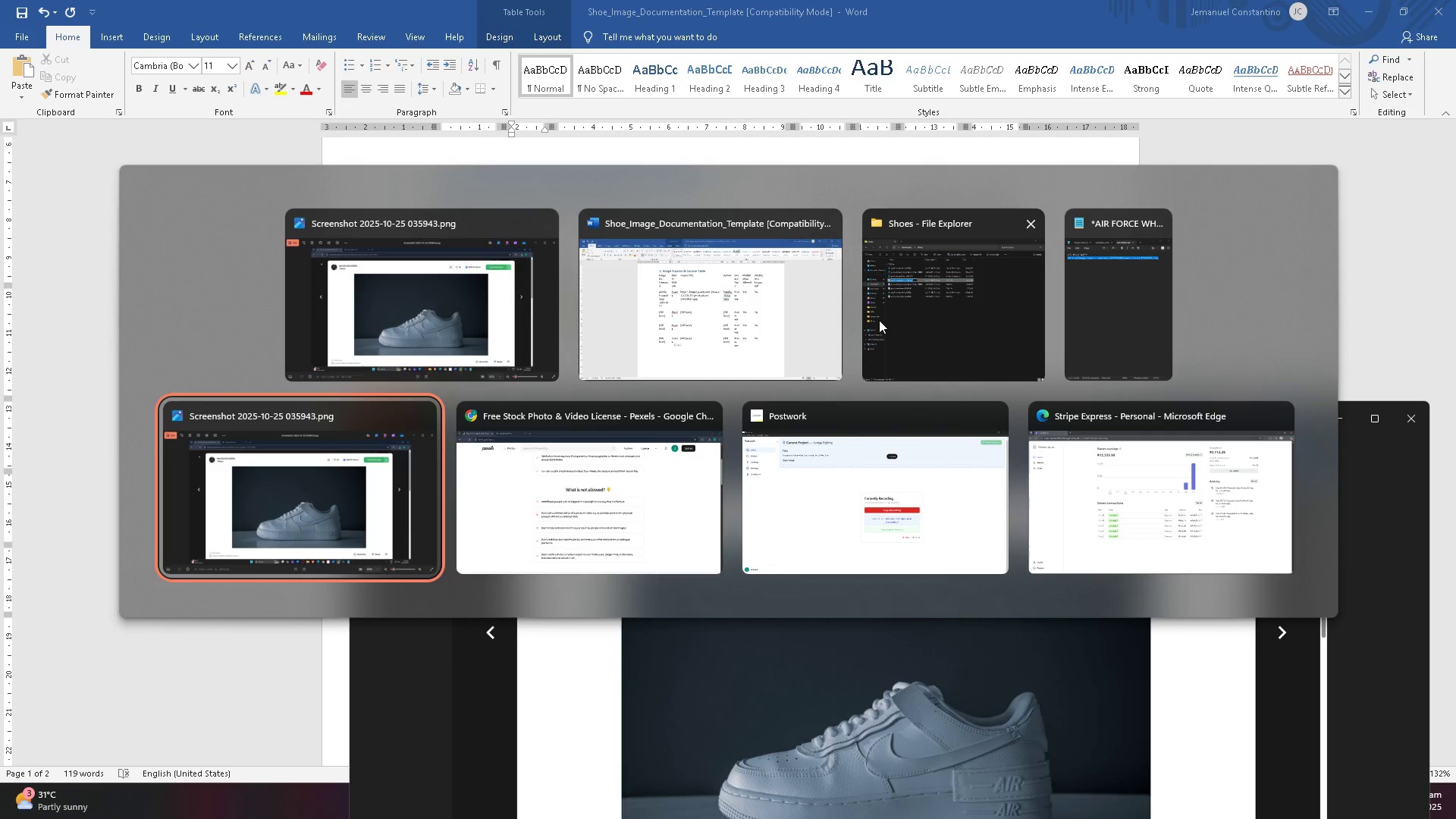 
key(Alt+Tab)
 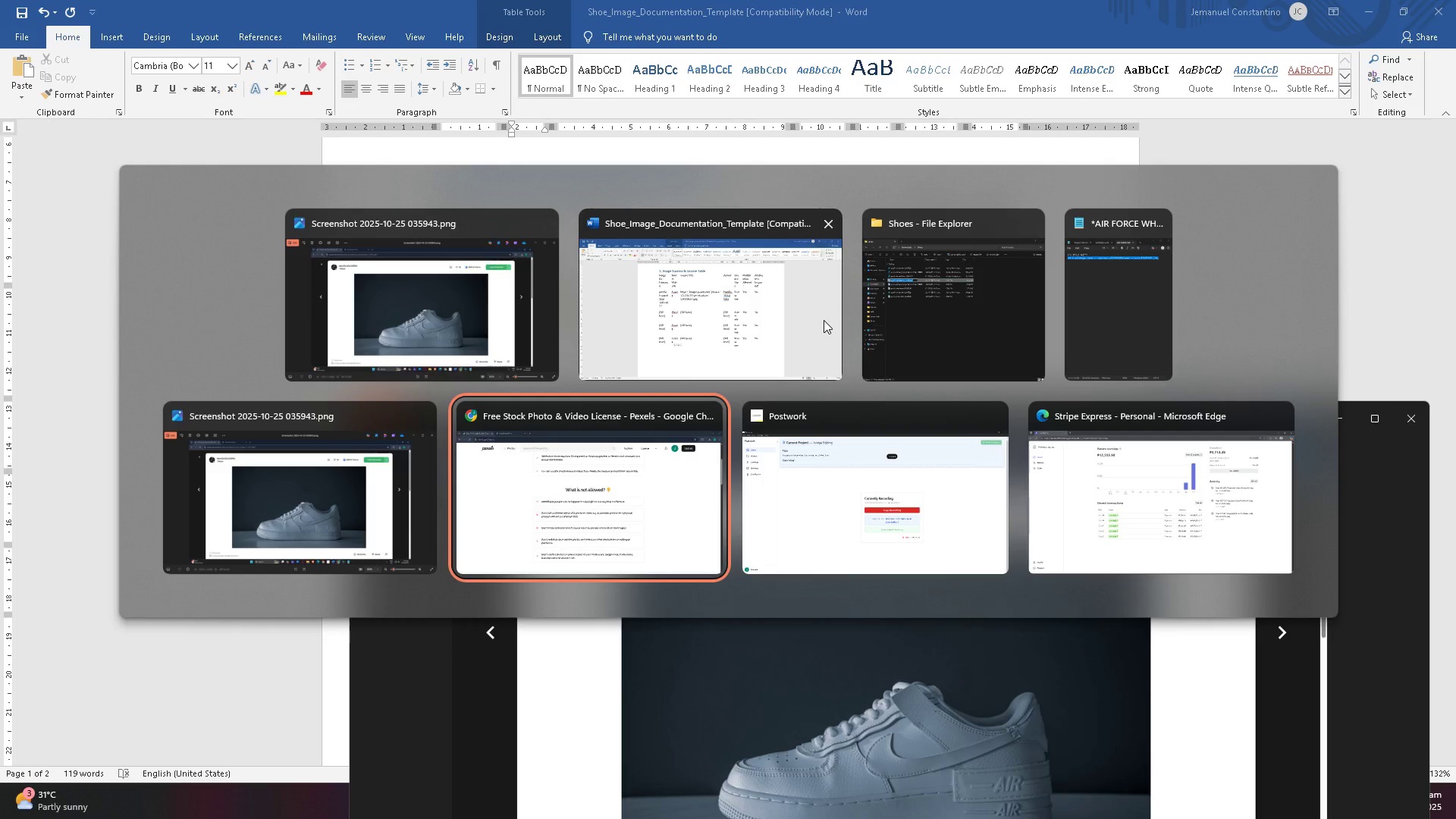 
key(Alt+Tab)
 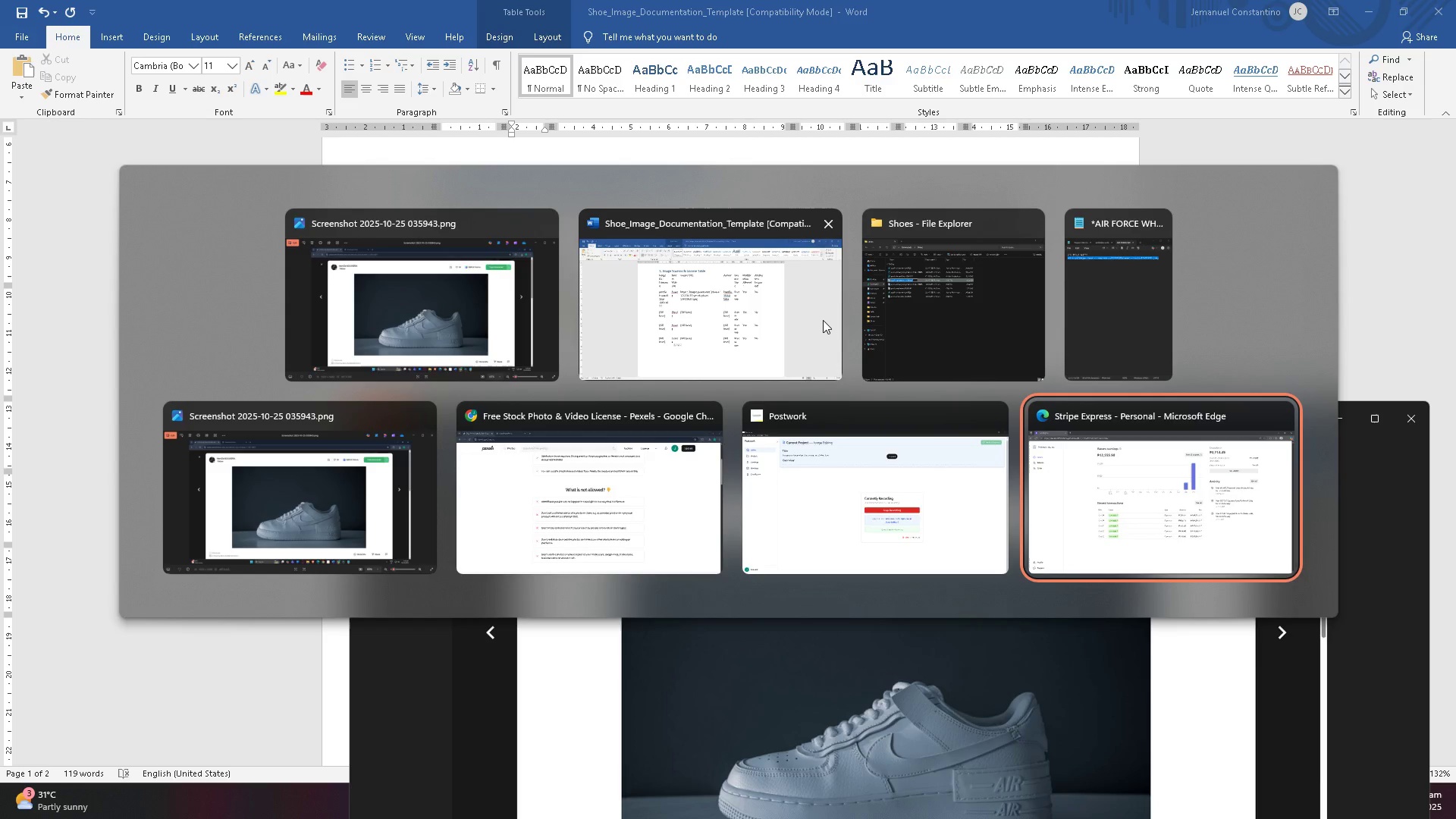 
key(Alt+Tab)
 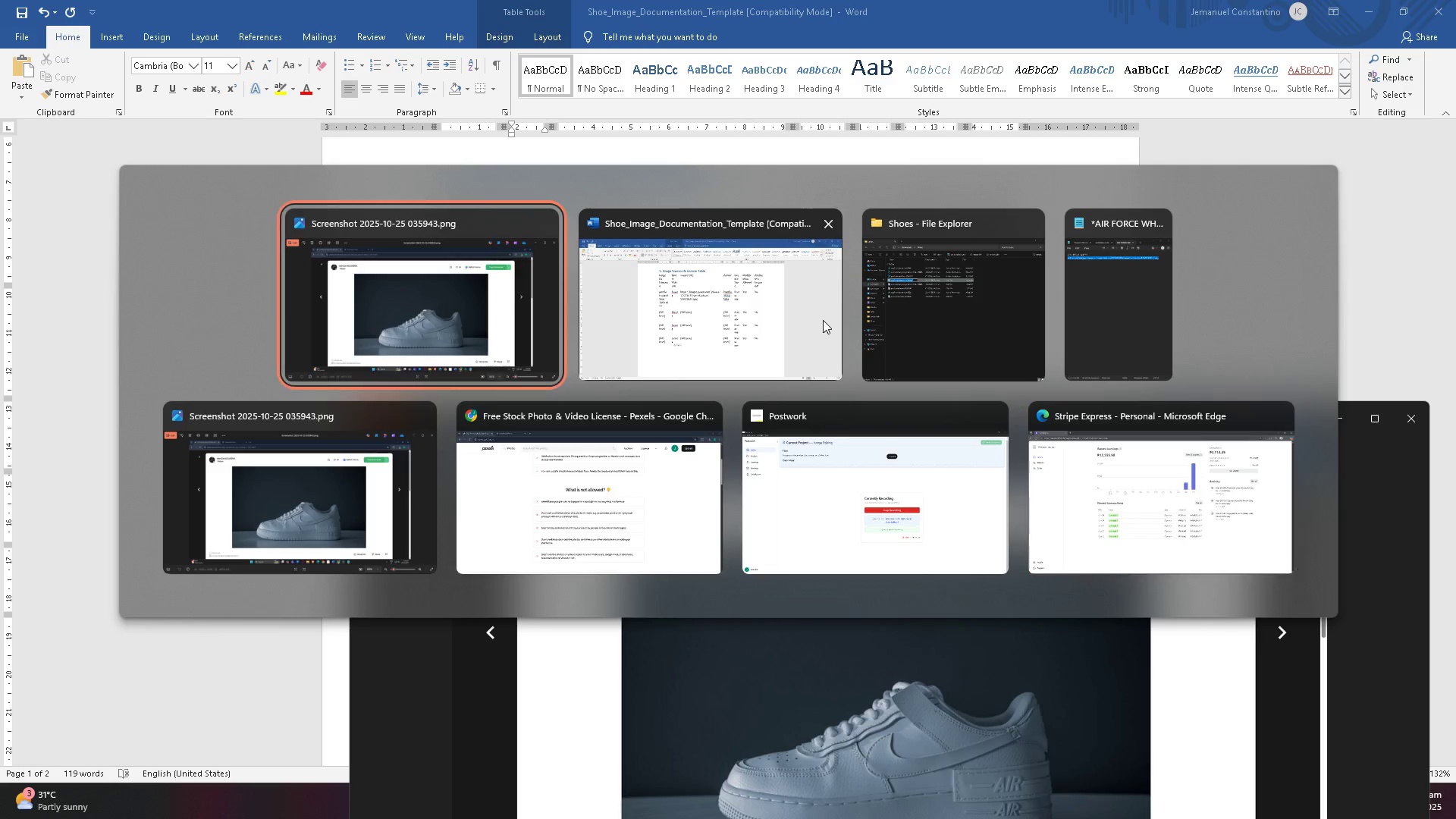 
key(Alt+Tab)
 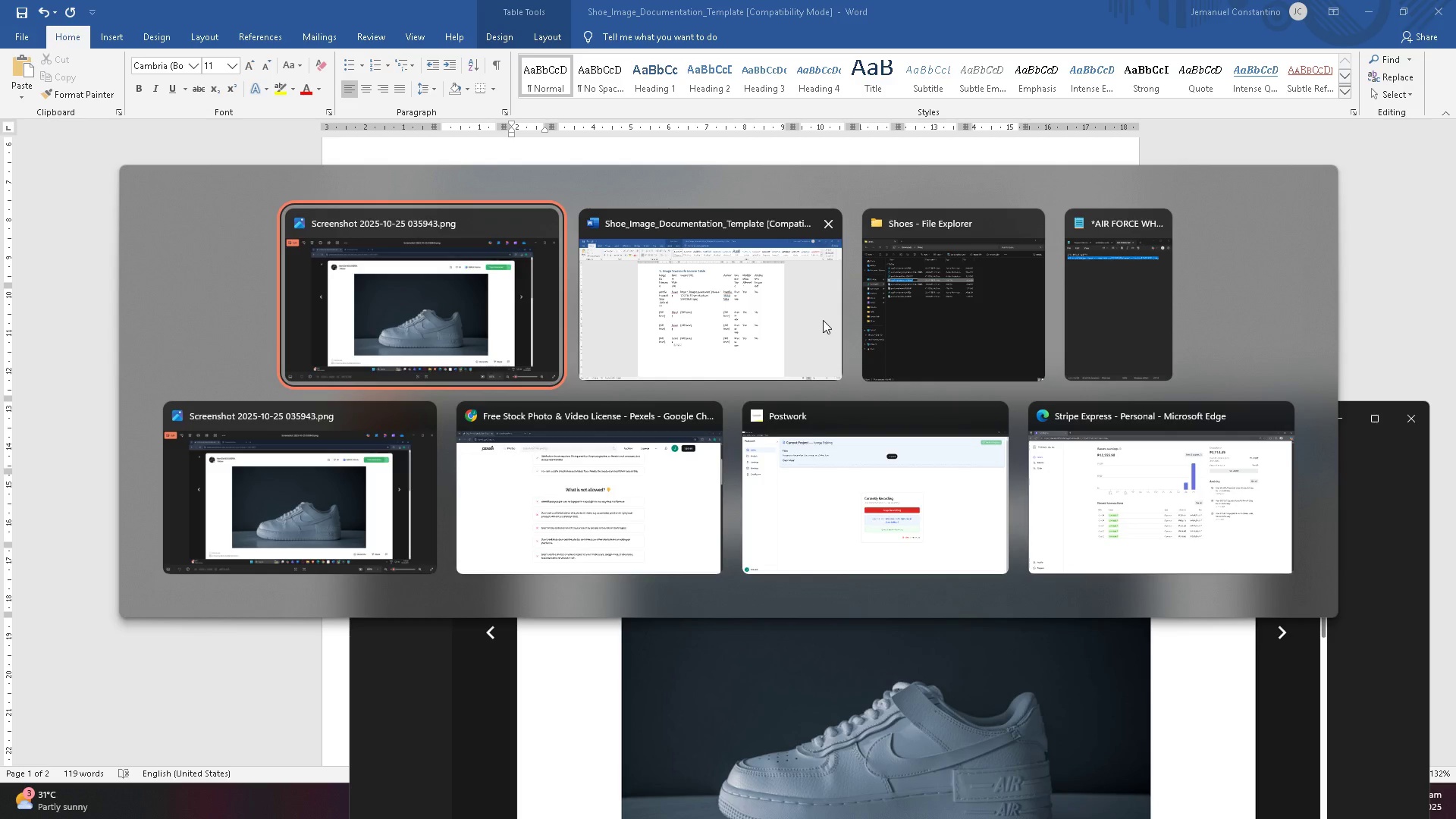 
key(Alt+Tab)
 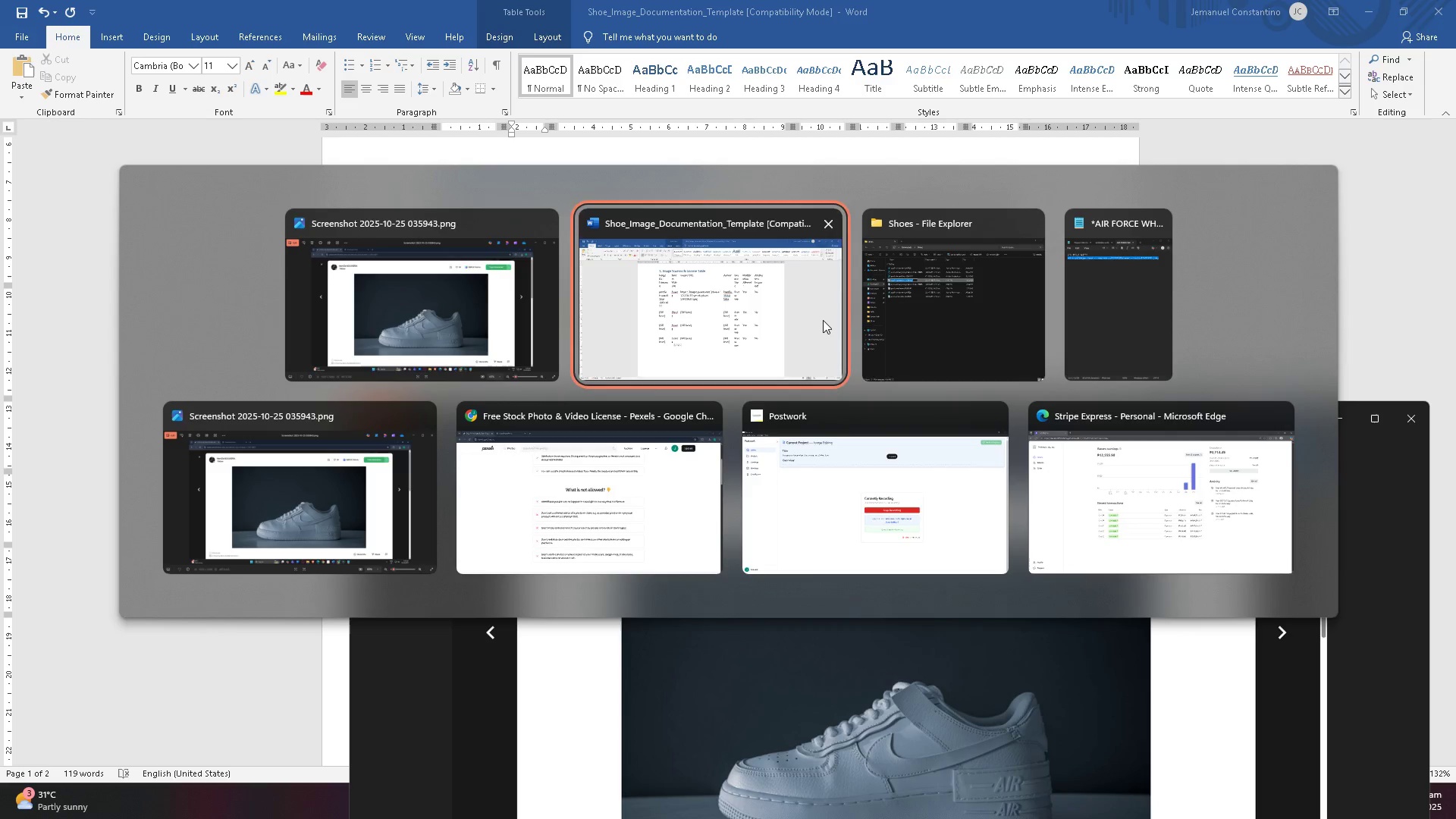 
key(Alt+Tab)
 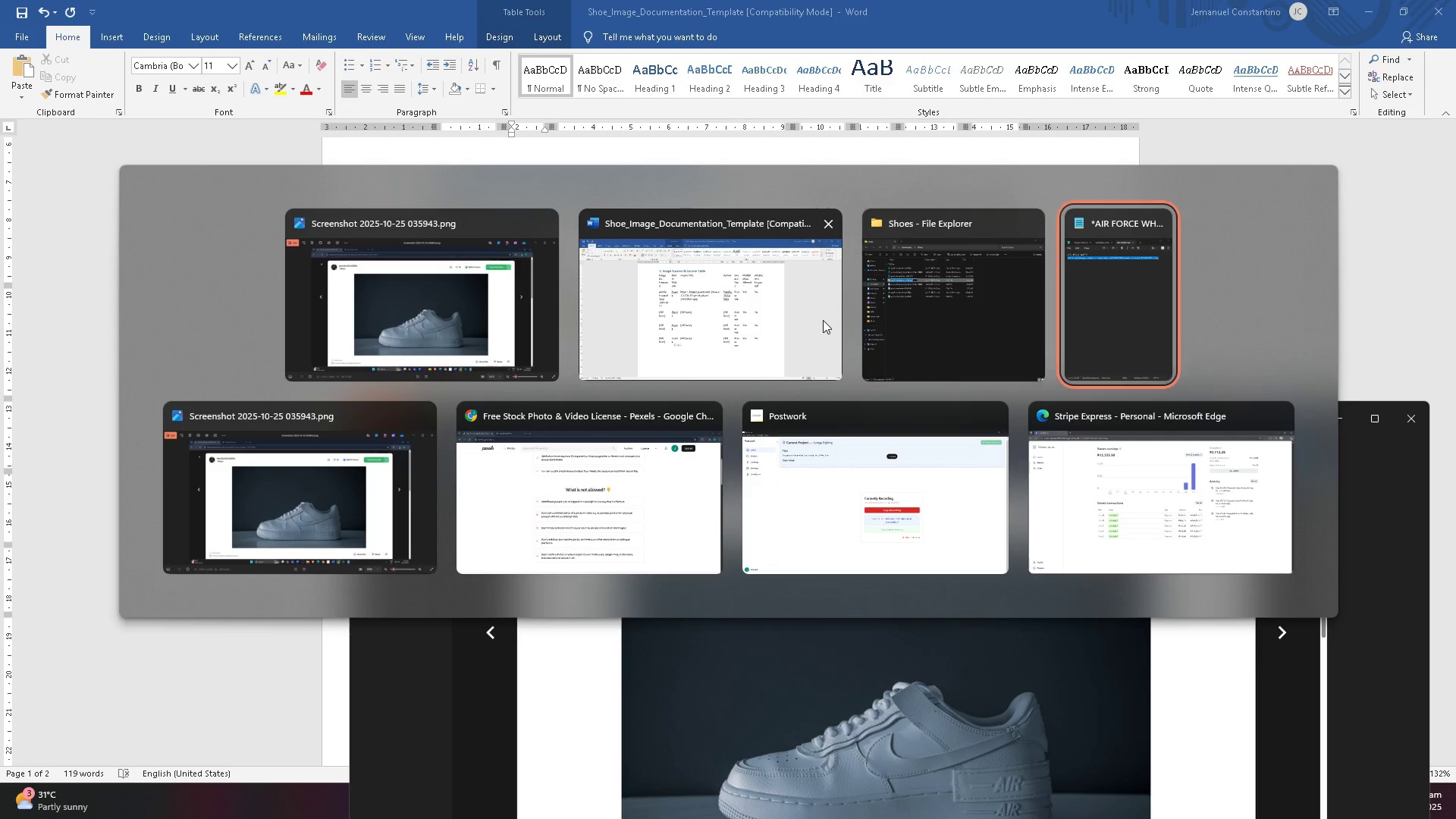 
key(Alt+Tab)
 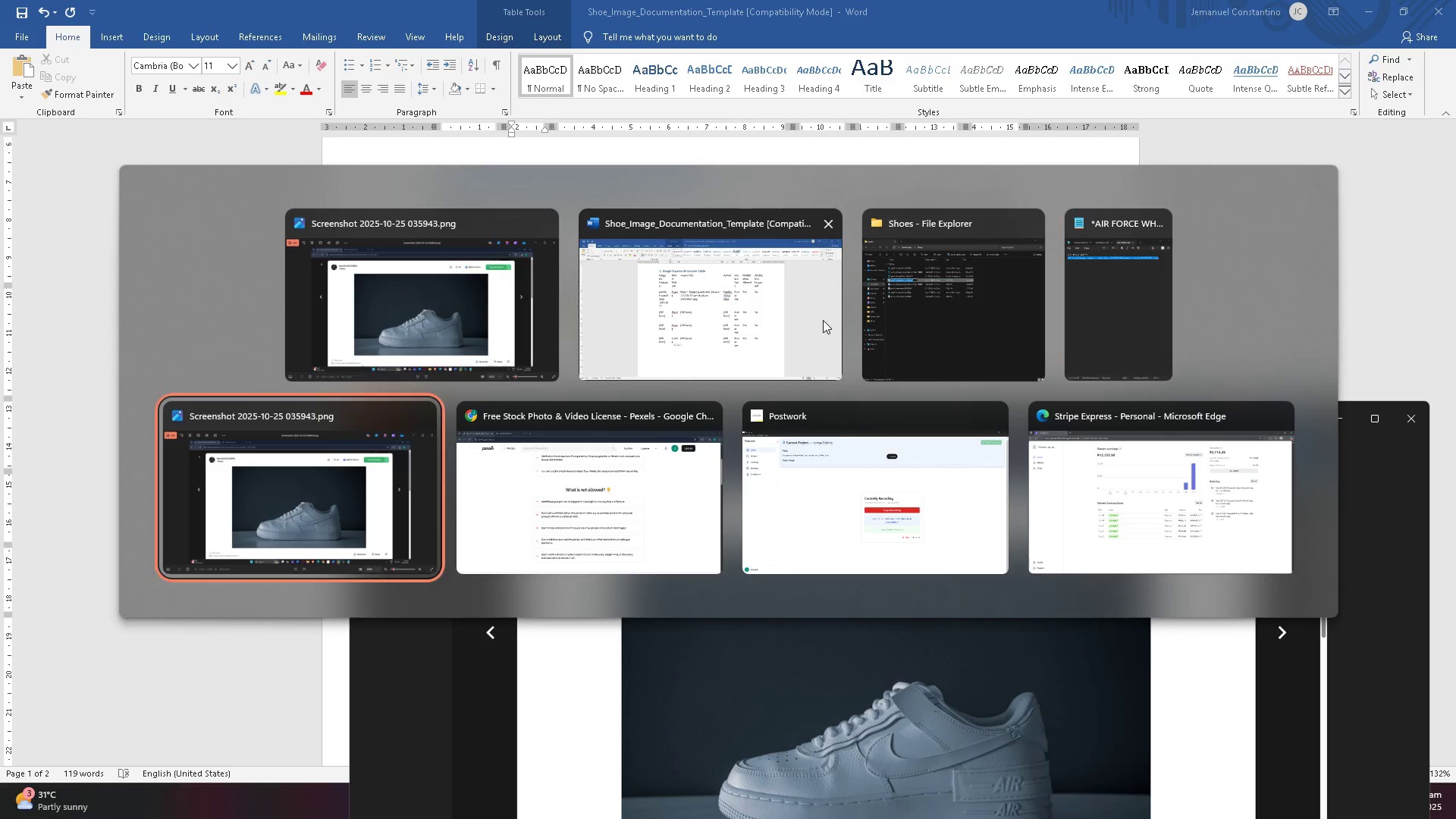 
key(Alt+Tab)
 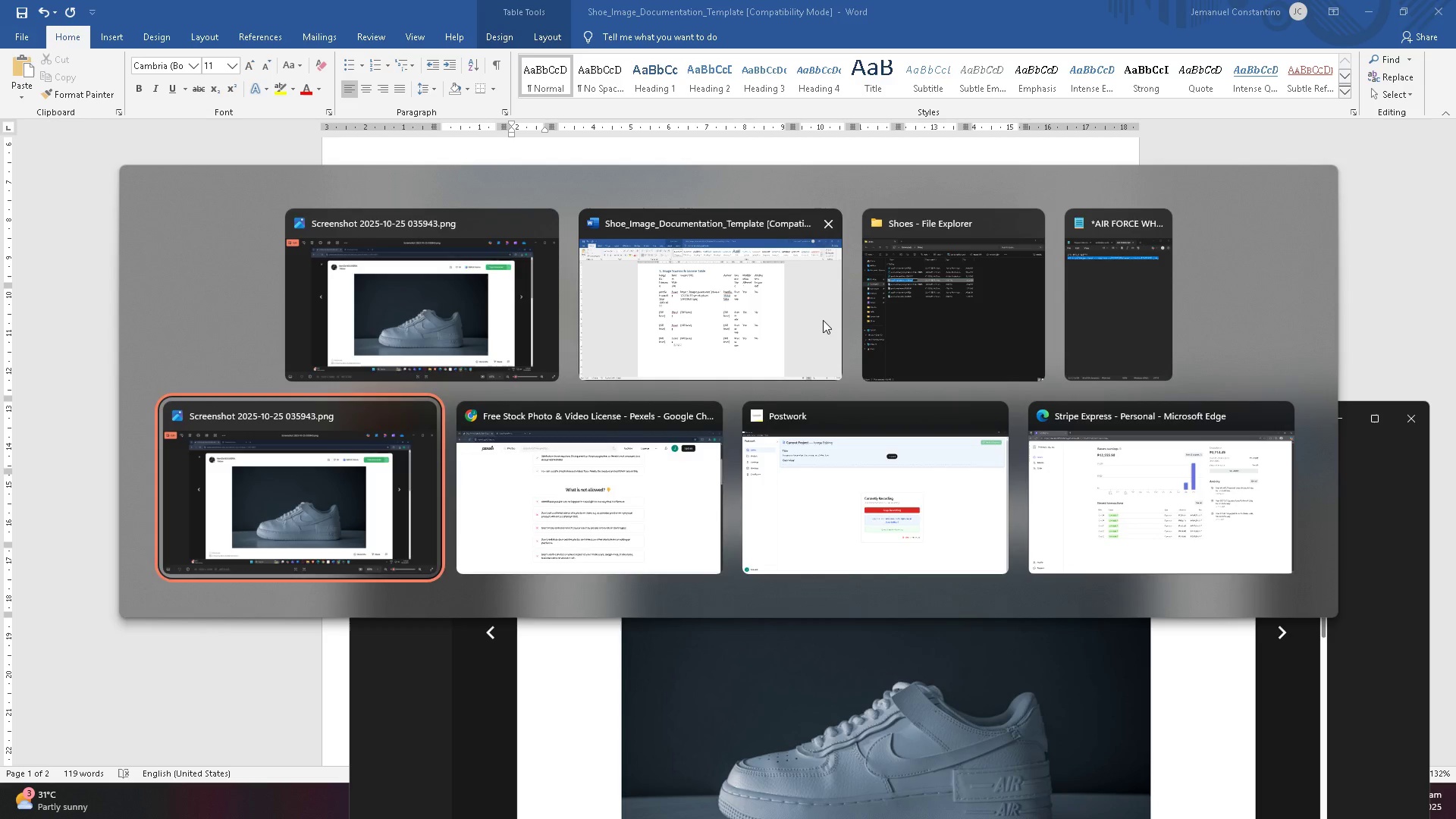 
key(Alt+Tab)
 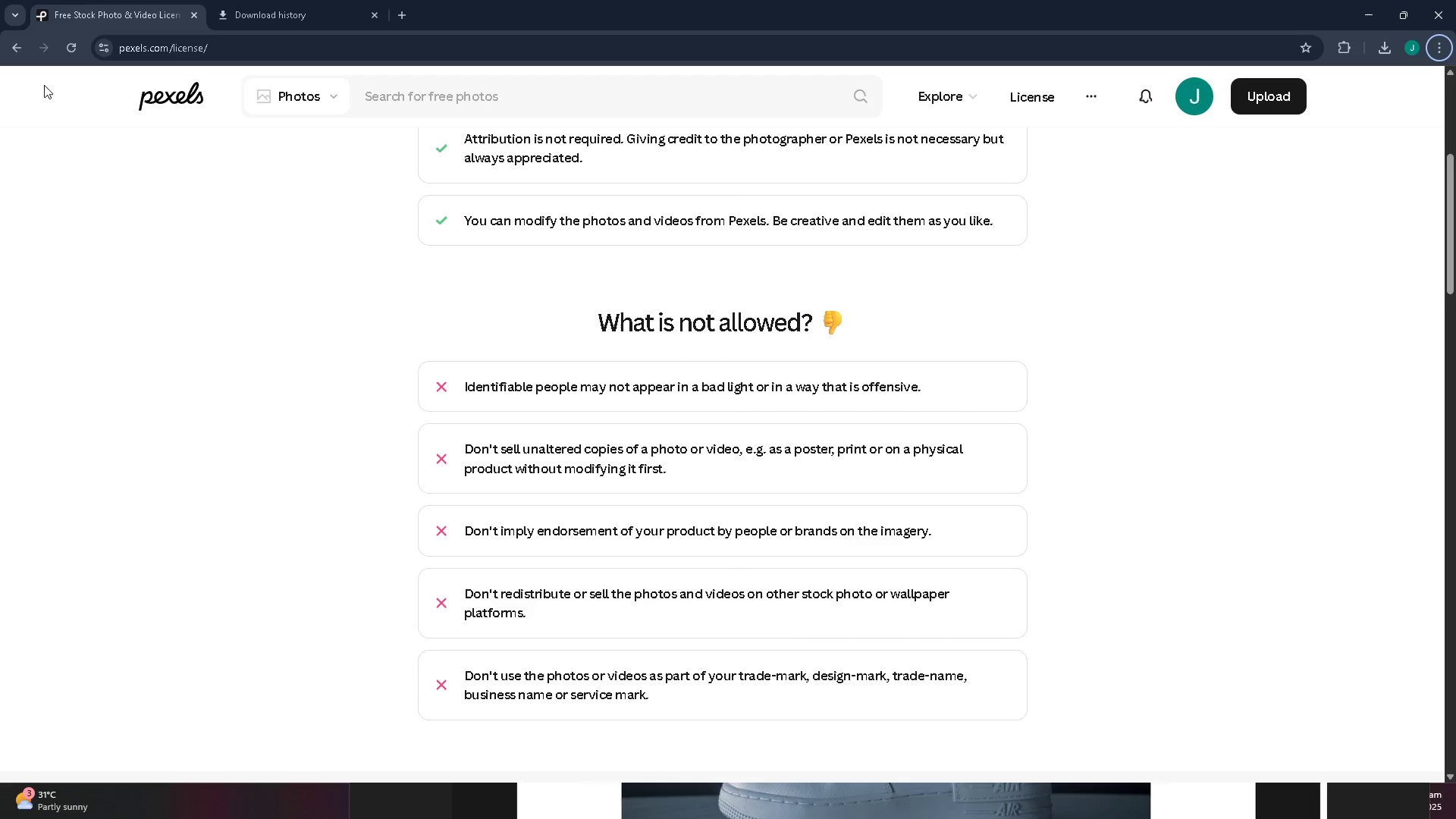 
scroll: coordinate [187, 202], scroll_direction: up, amount: 11.0
 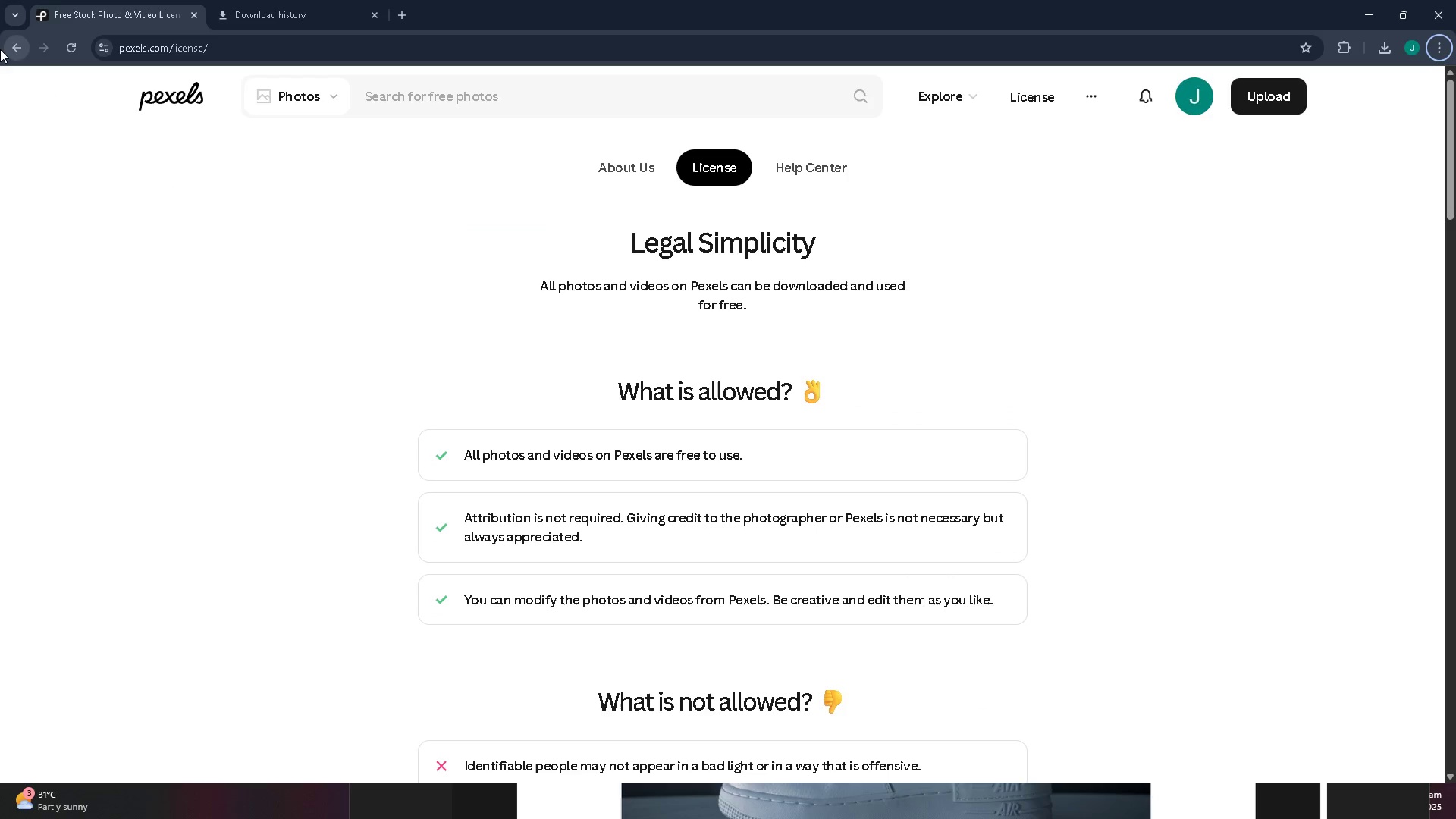 
left_click([1, 49])
 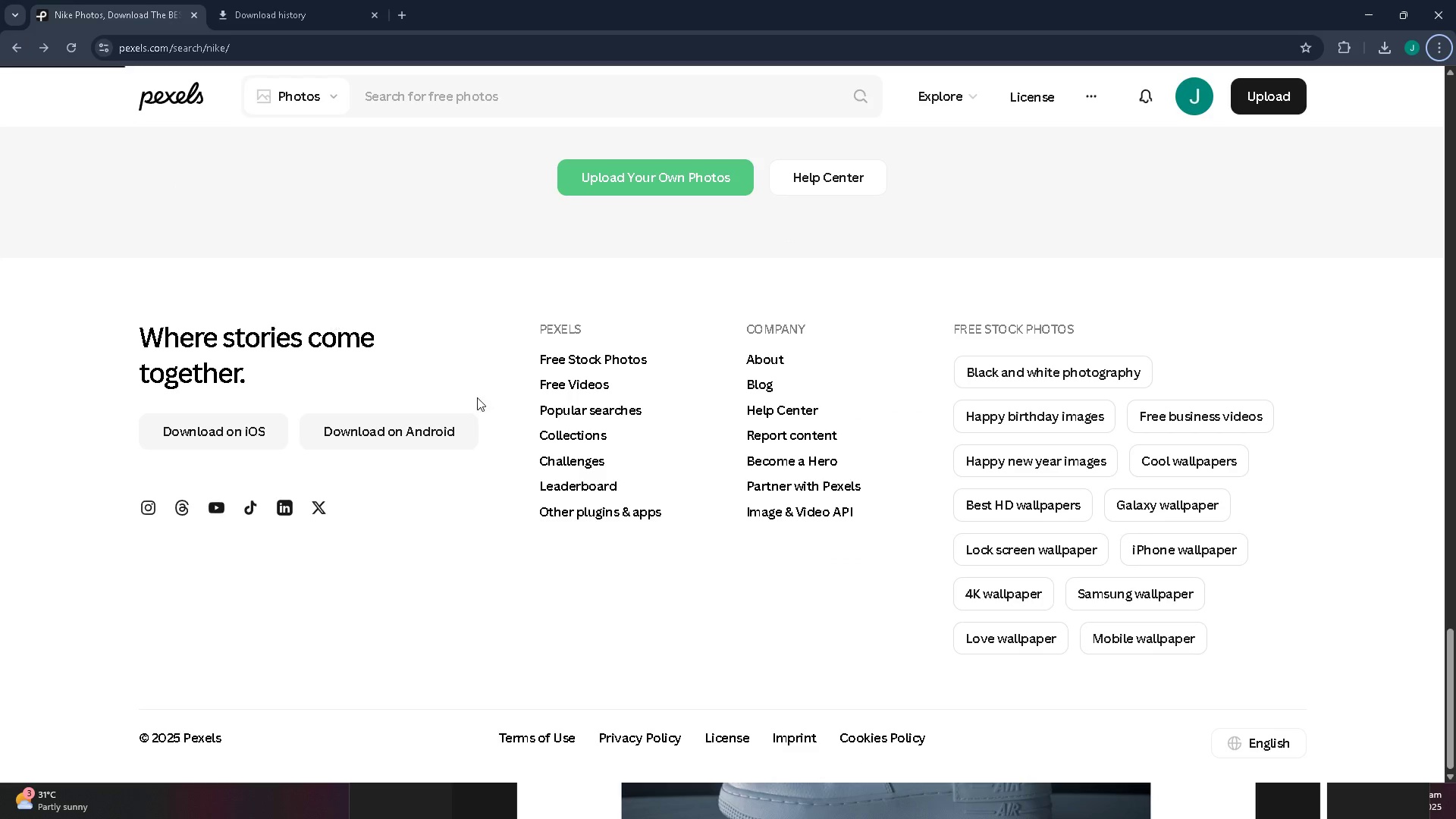 
scroll: coordinate [557, 425], scroll_direction: up, amount: 39.0
 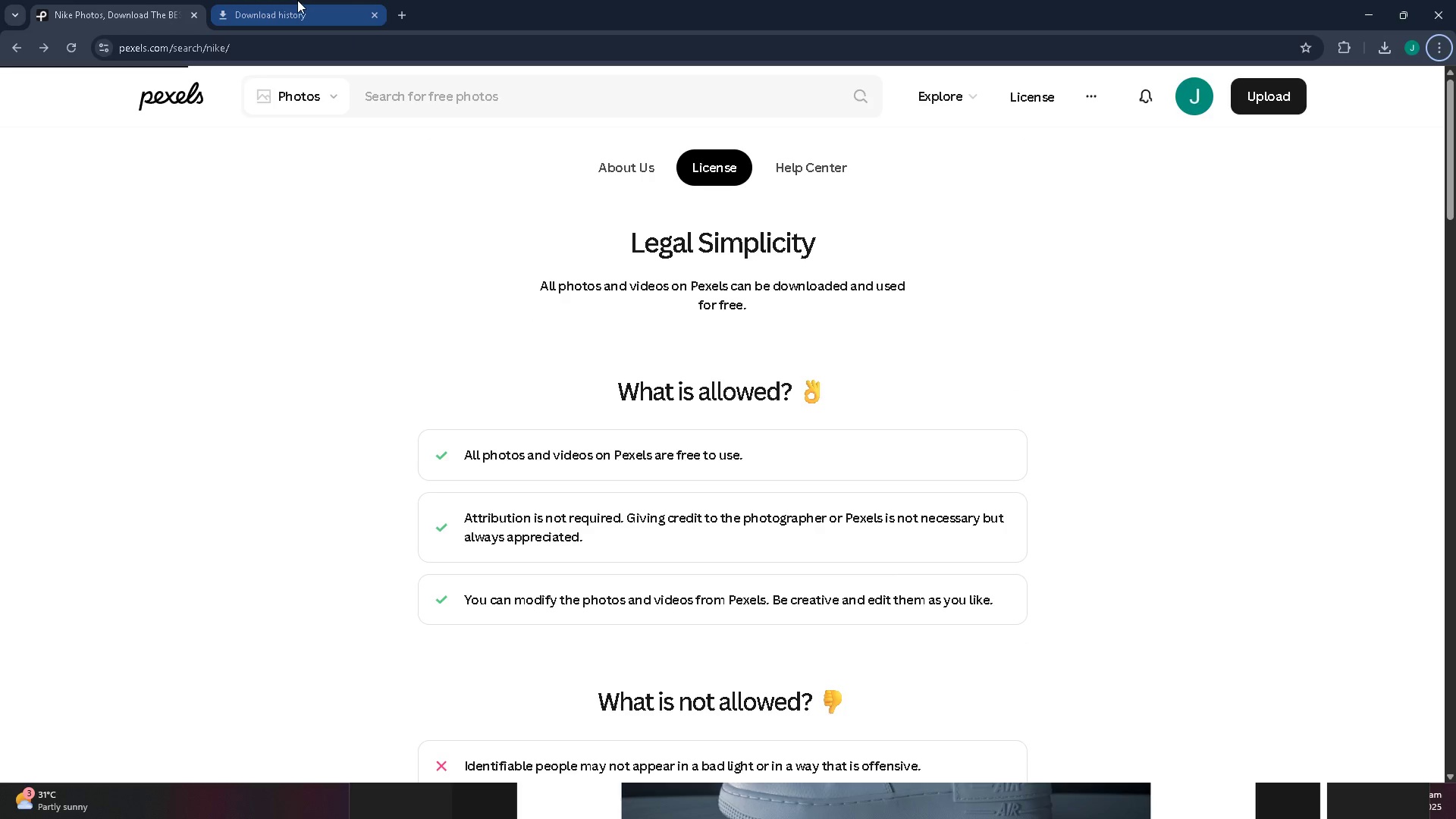 
wait(5.36)
 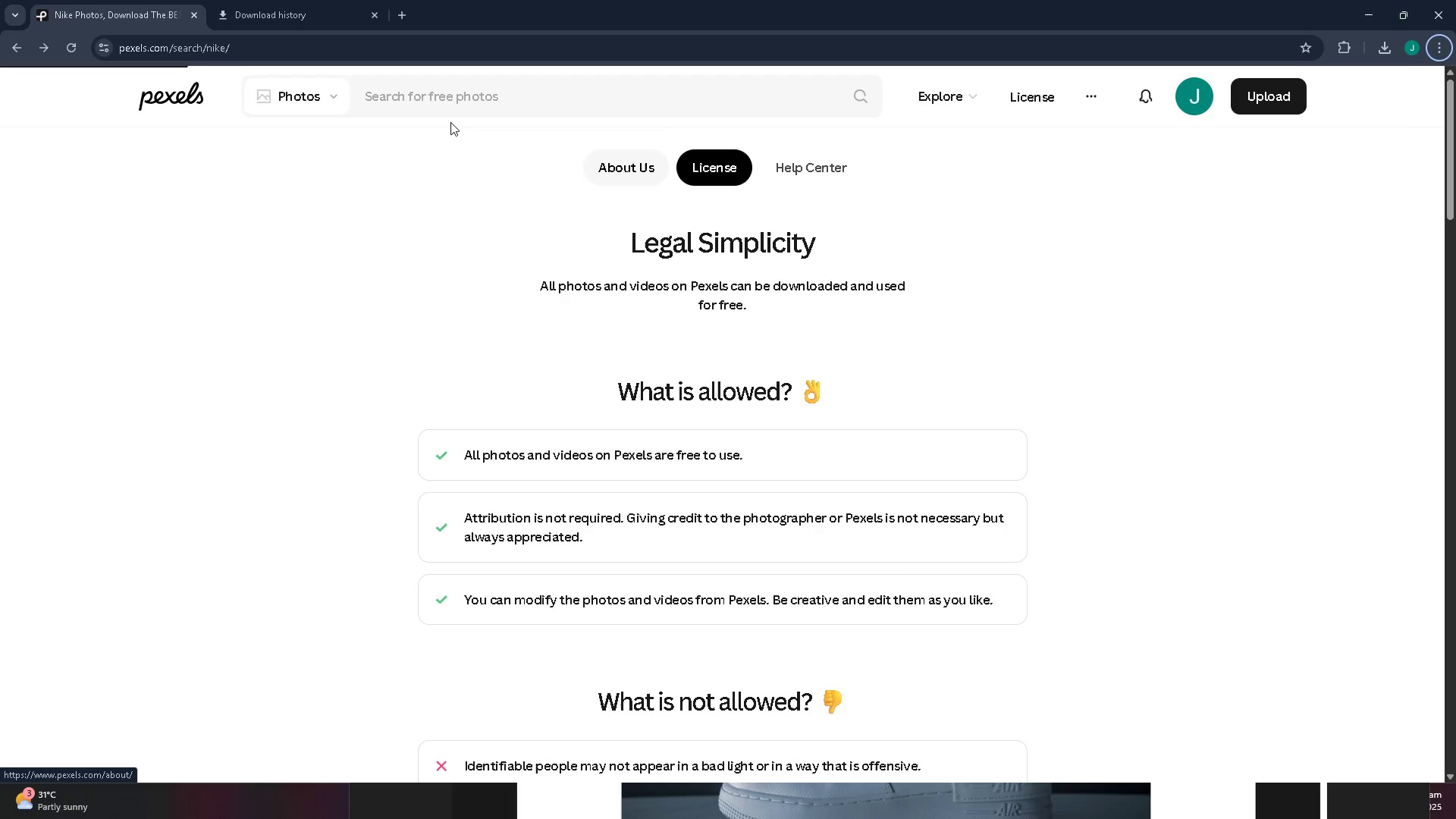 
left_click([293, 0])
 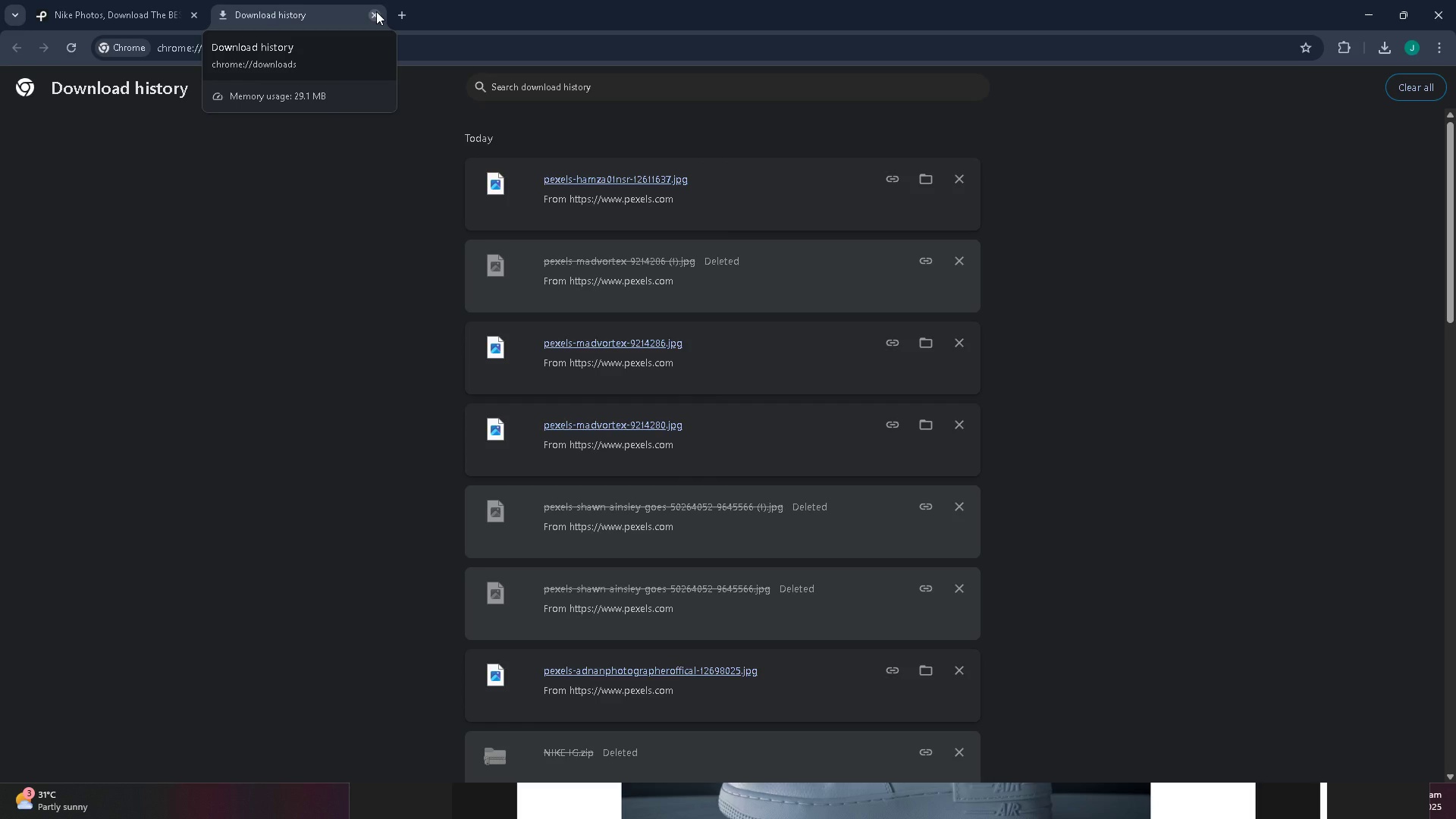 
wait(5.5)
 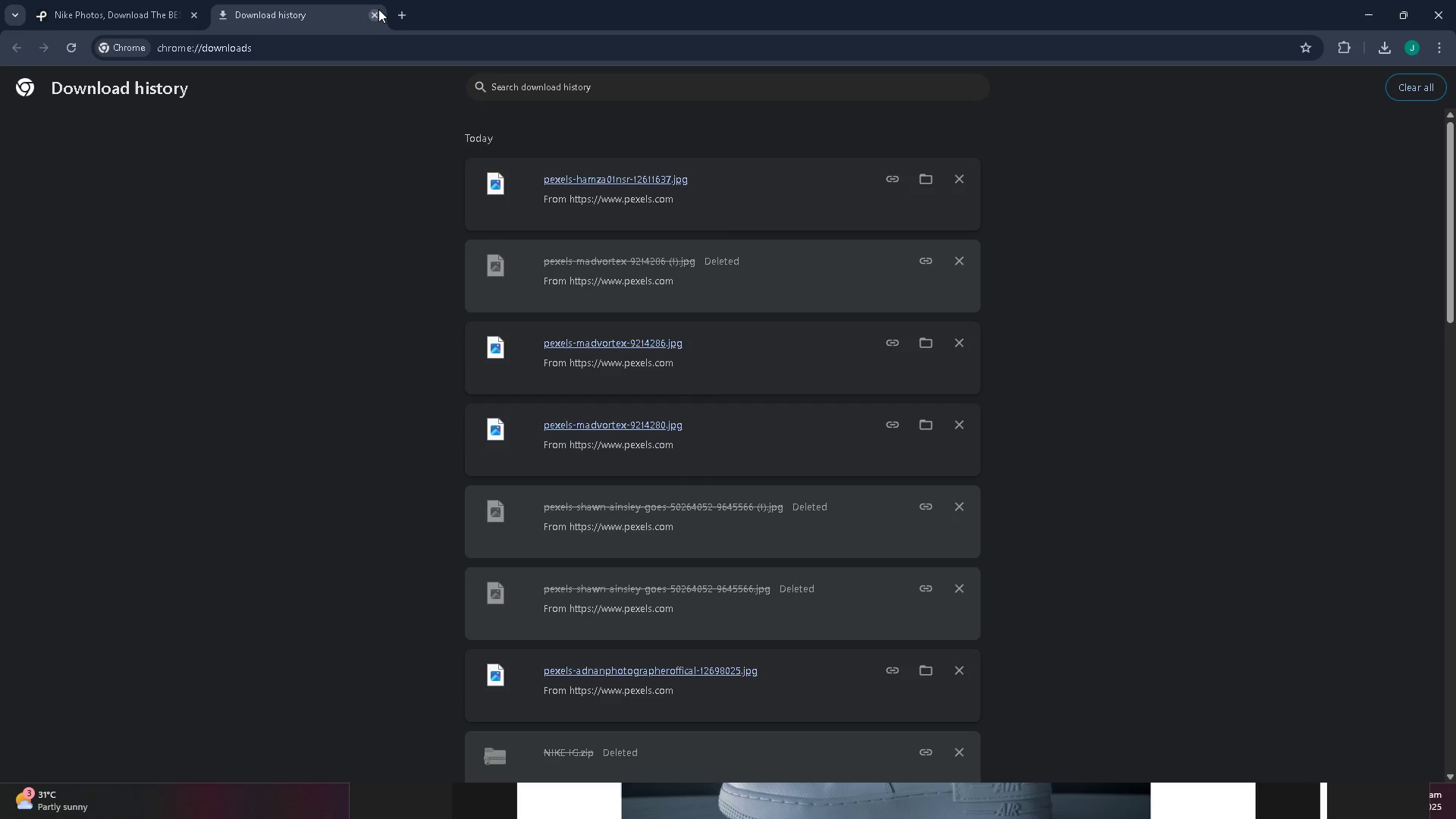 
scroll: coordinate [620, 382], scroll_direction: down, amount: 17.0
 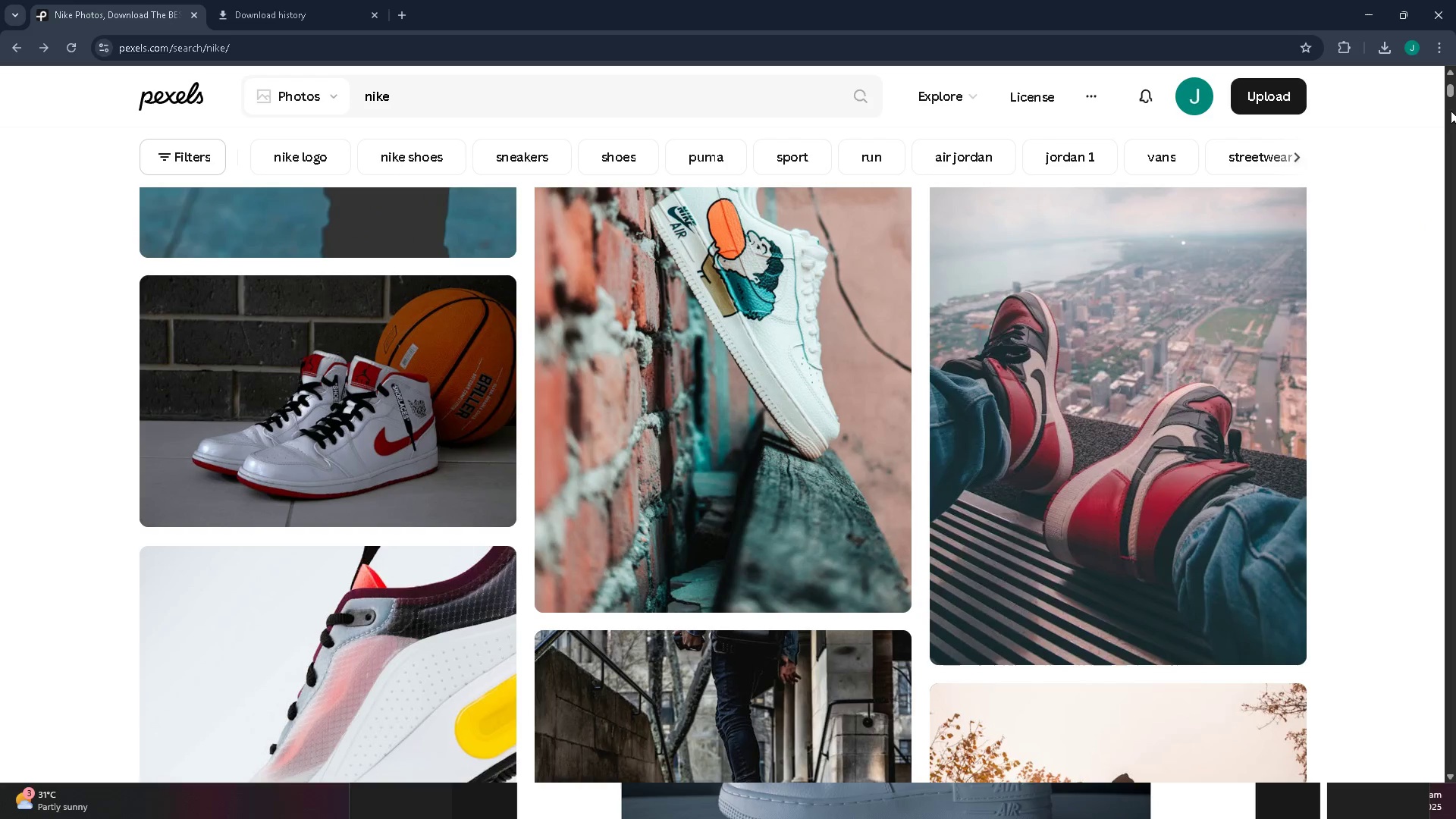 
left_click_drag(start_coordinate=[1449, 99], to_coordinate=[1446, 407])
 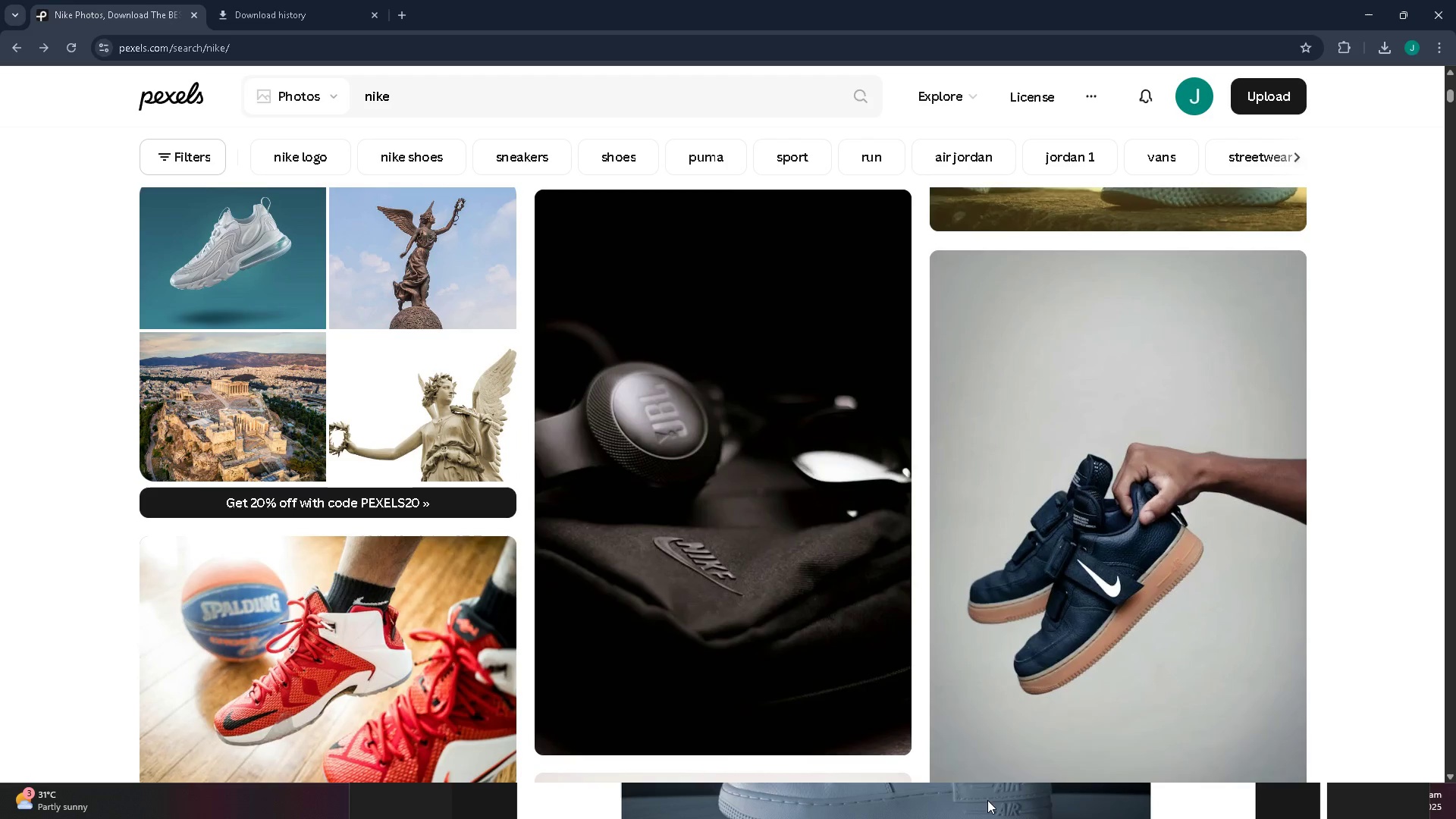 
key(Alt+Tab)
 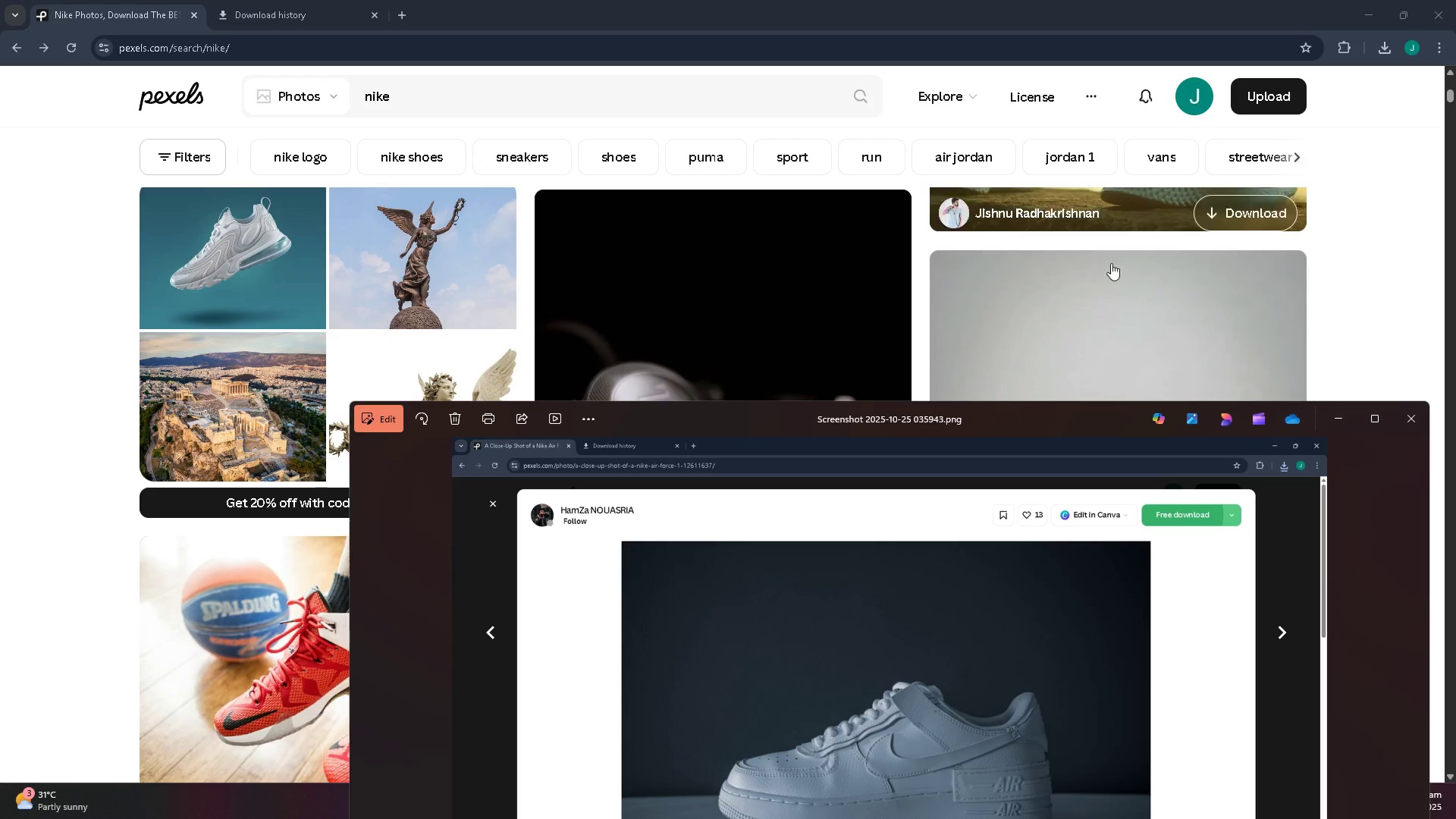 
left_click([1421, 420])
 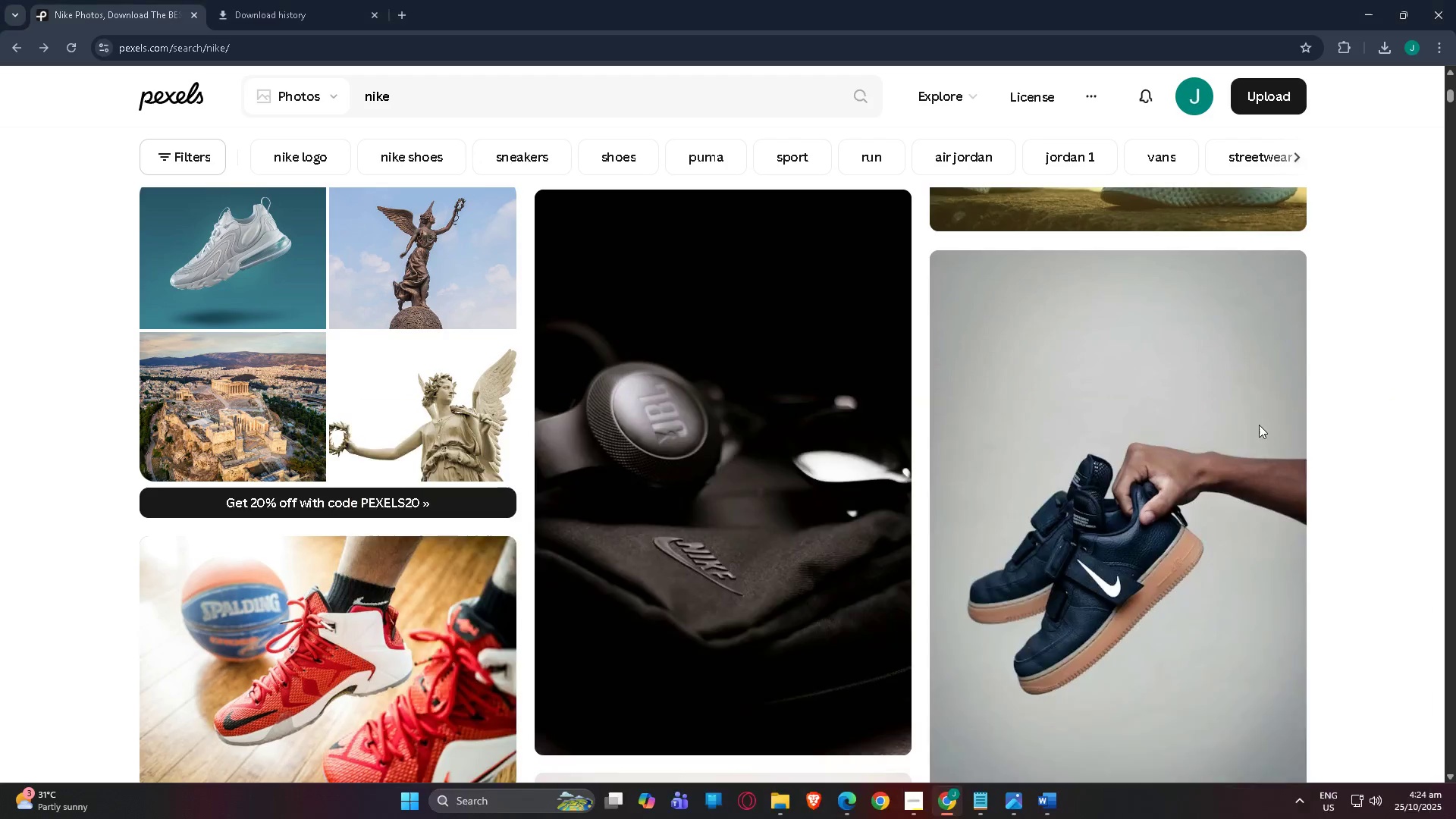 
key(Alt+Tab)
 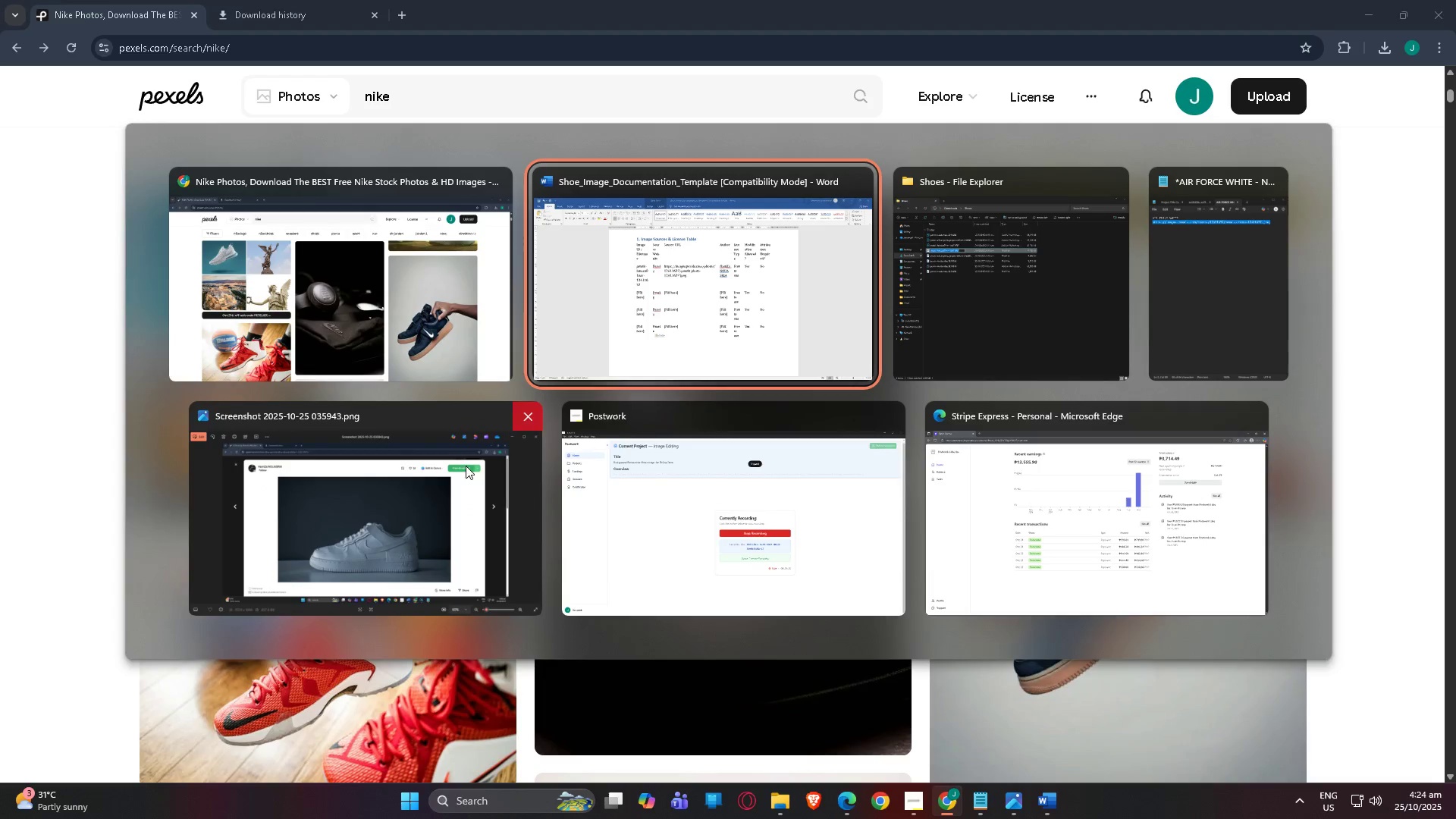 
left_click([386, 486])
 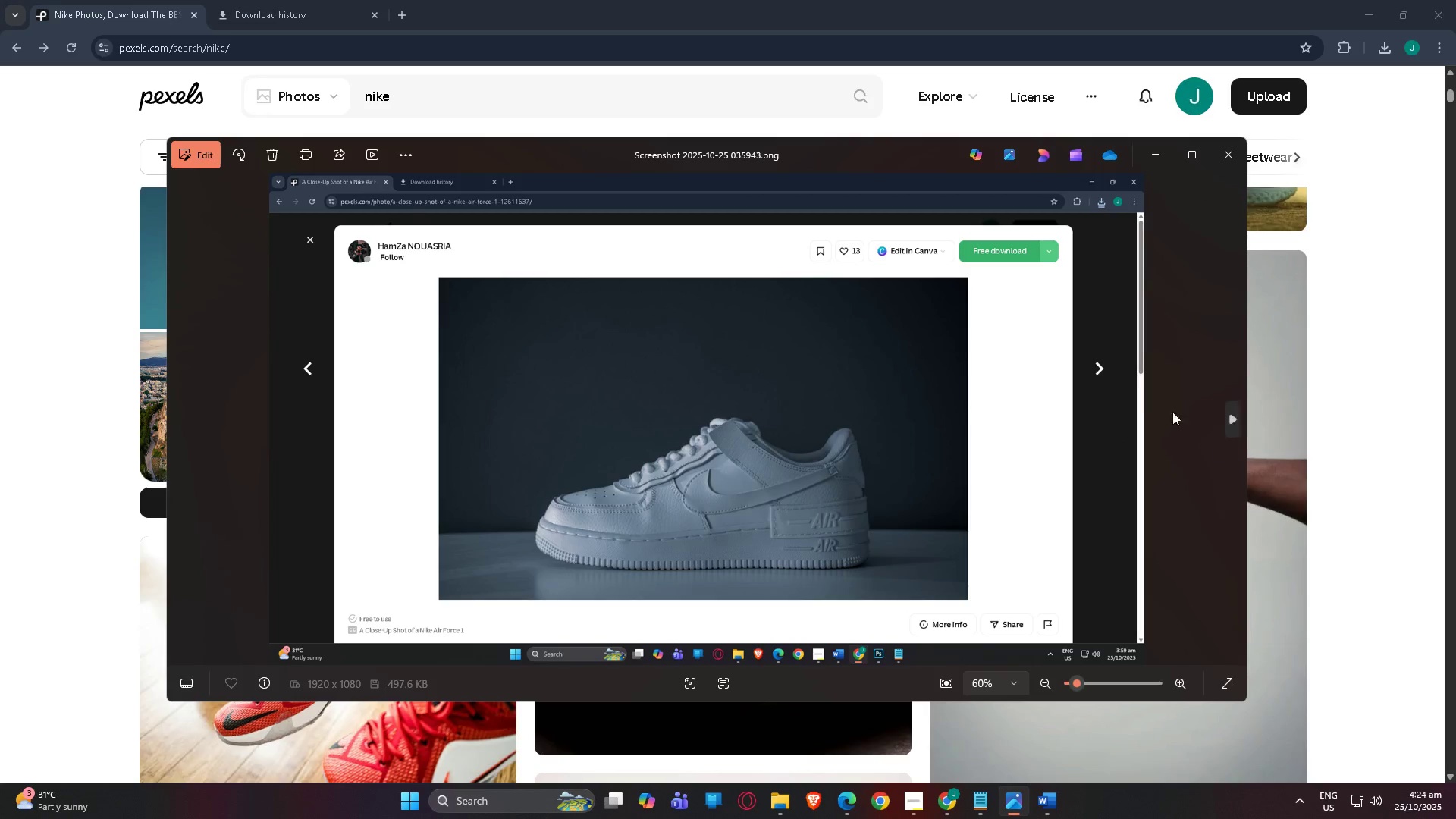 
left_click([1225, 409])
 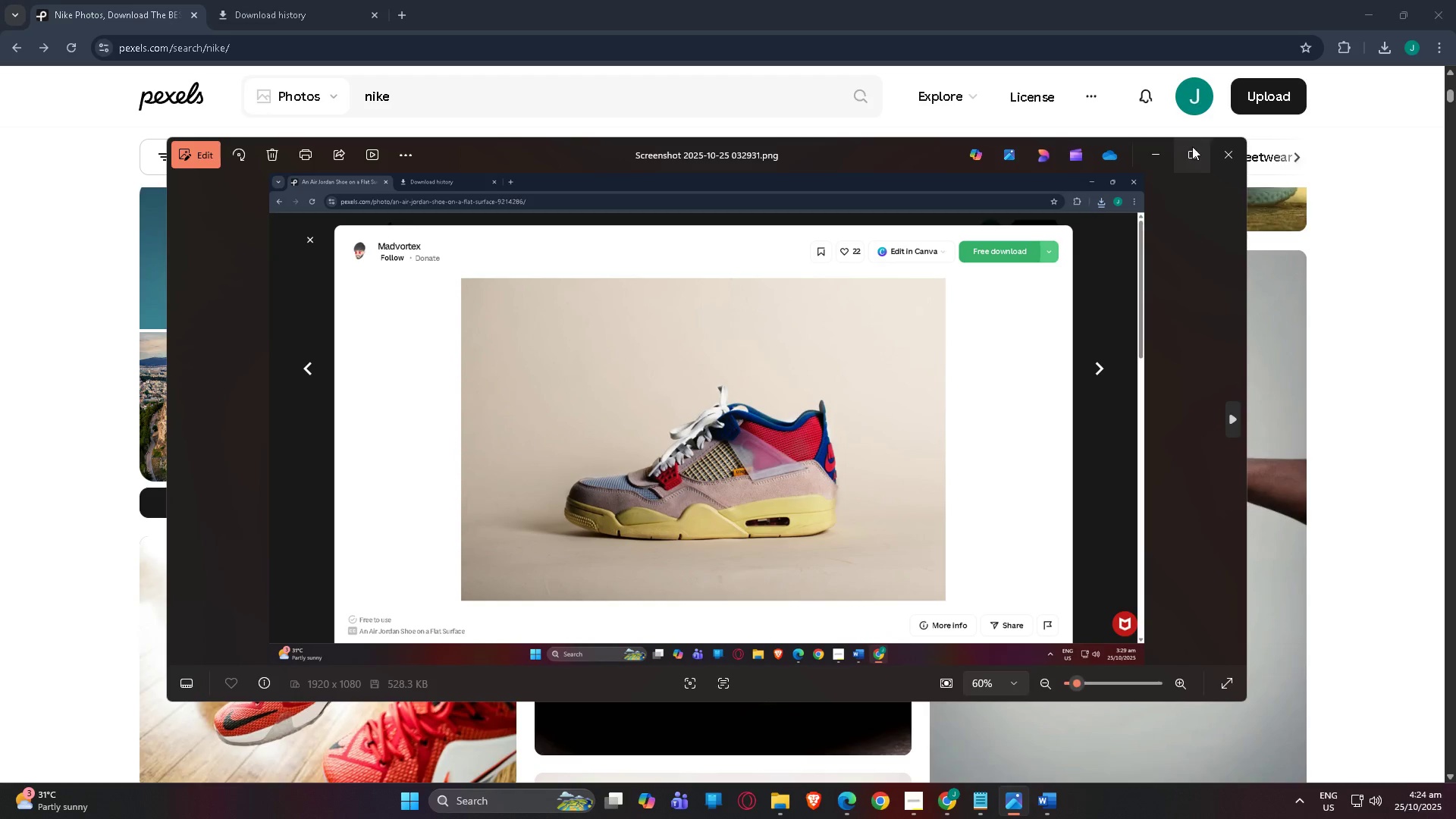 
left_click([1216, 150])
 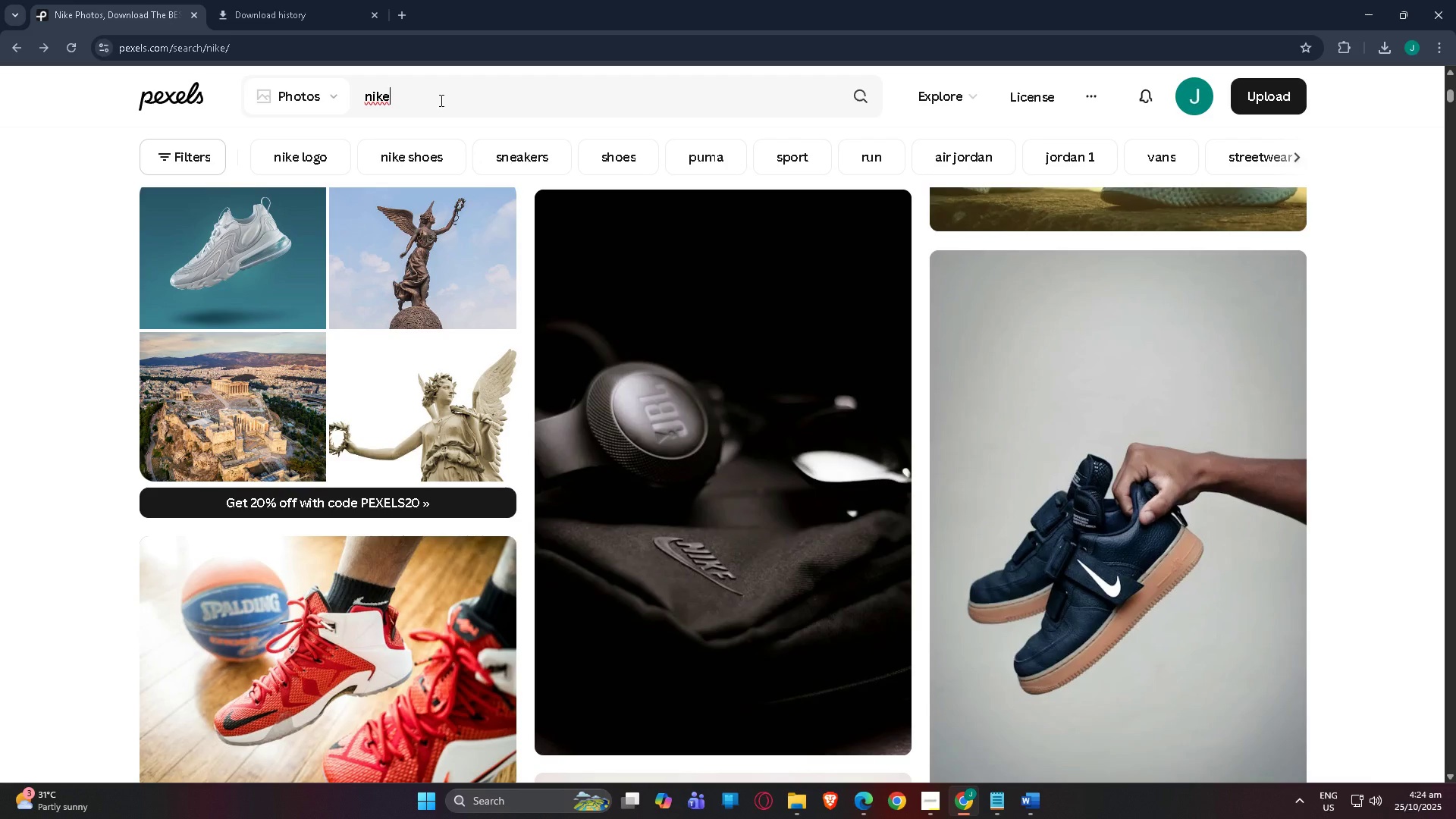 
type(  madvre)
key(Backspace)
key(Backspace)
key(Backspace)
key(Backspace)
type(d)
key(Backspace)
type(vortex)
 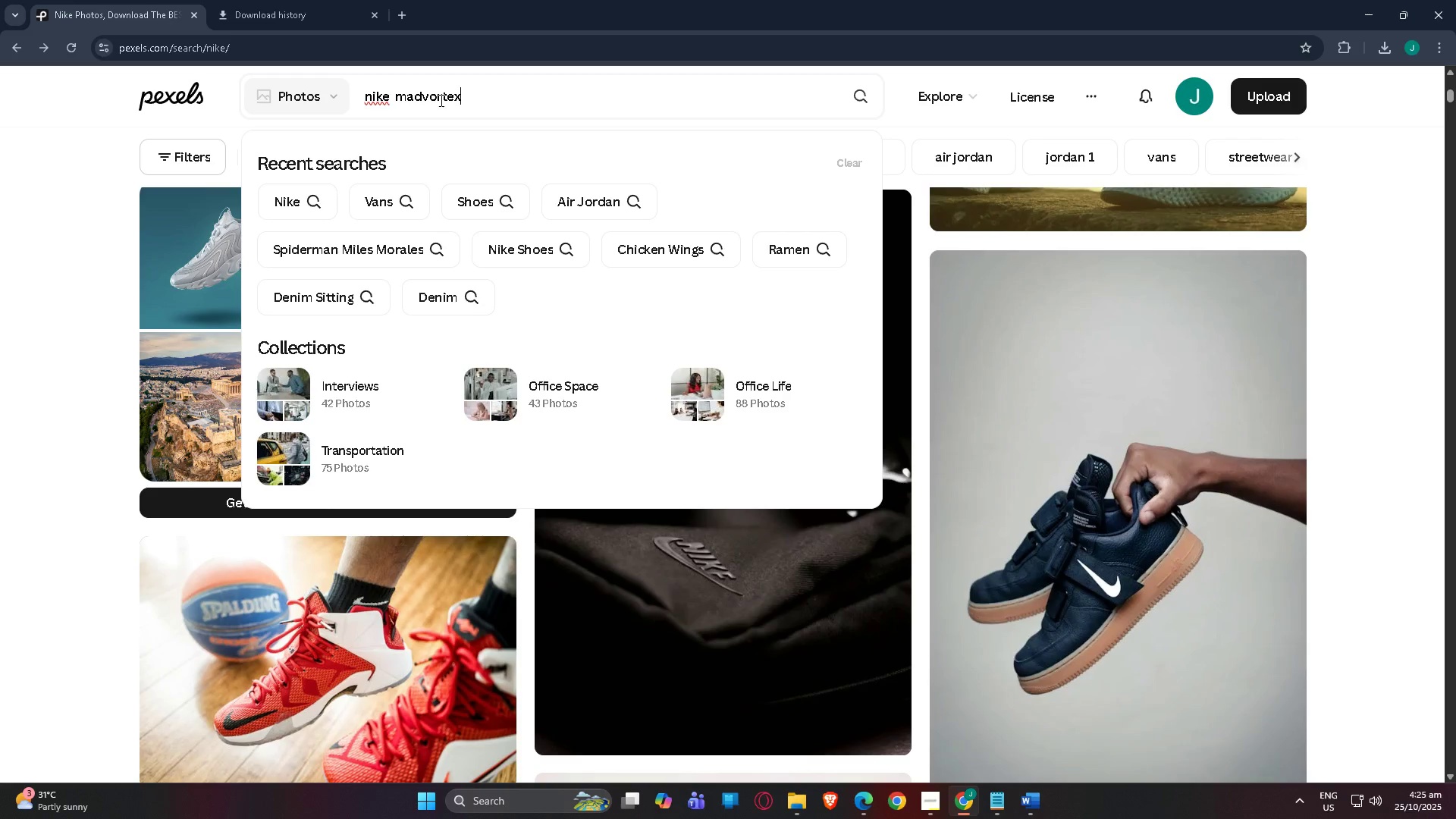 
key(Enter)
 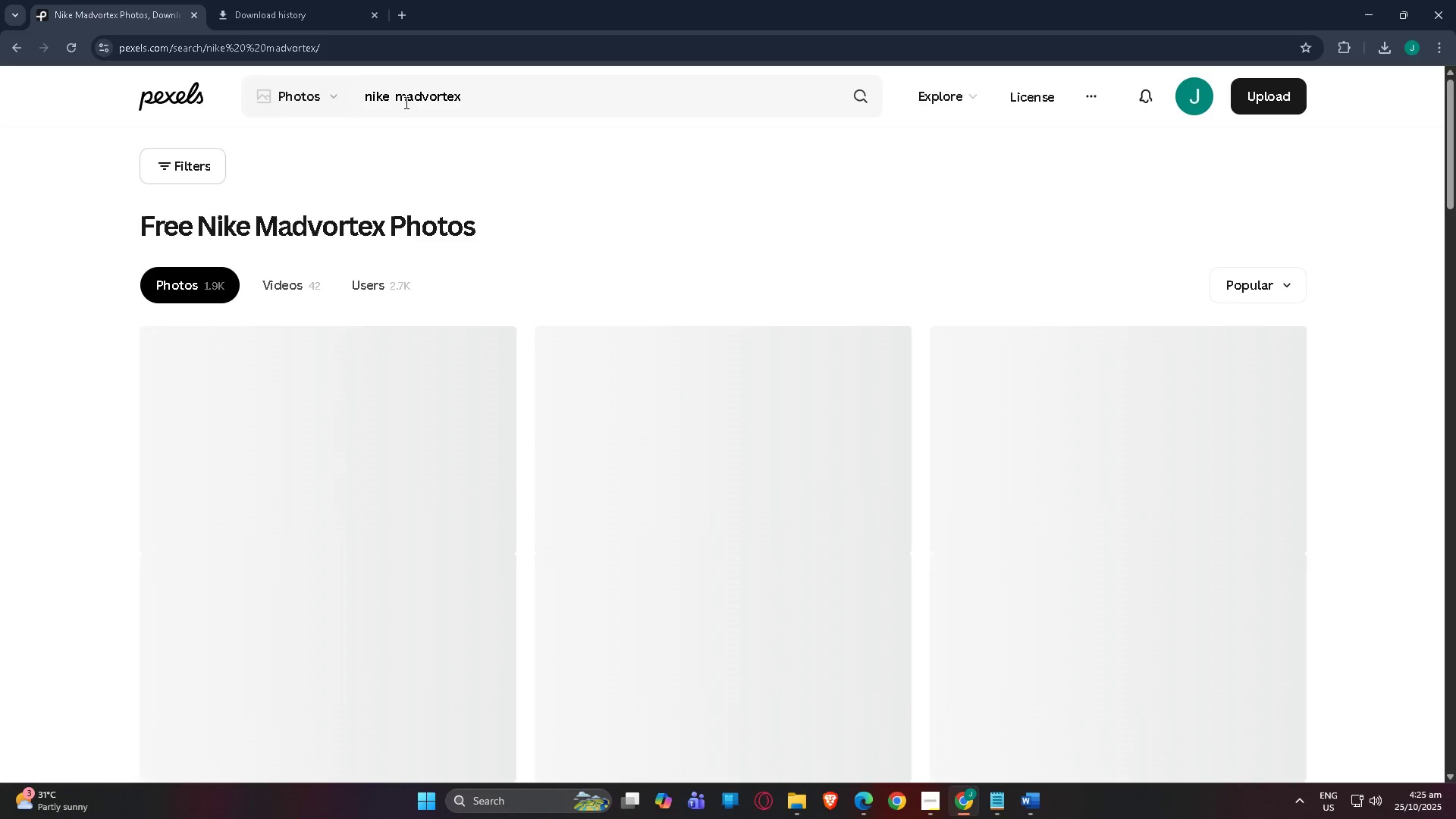 
scroll: coordinate [755, 318], scroll_direction: down, amount: 152.0
 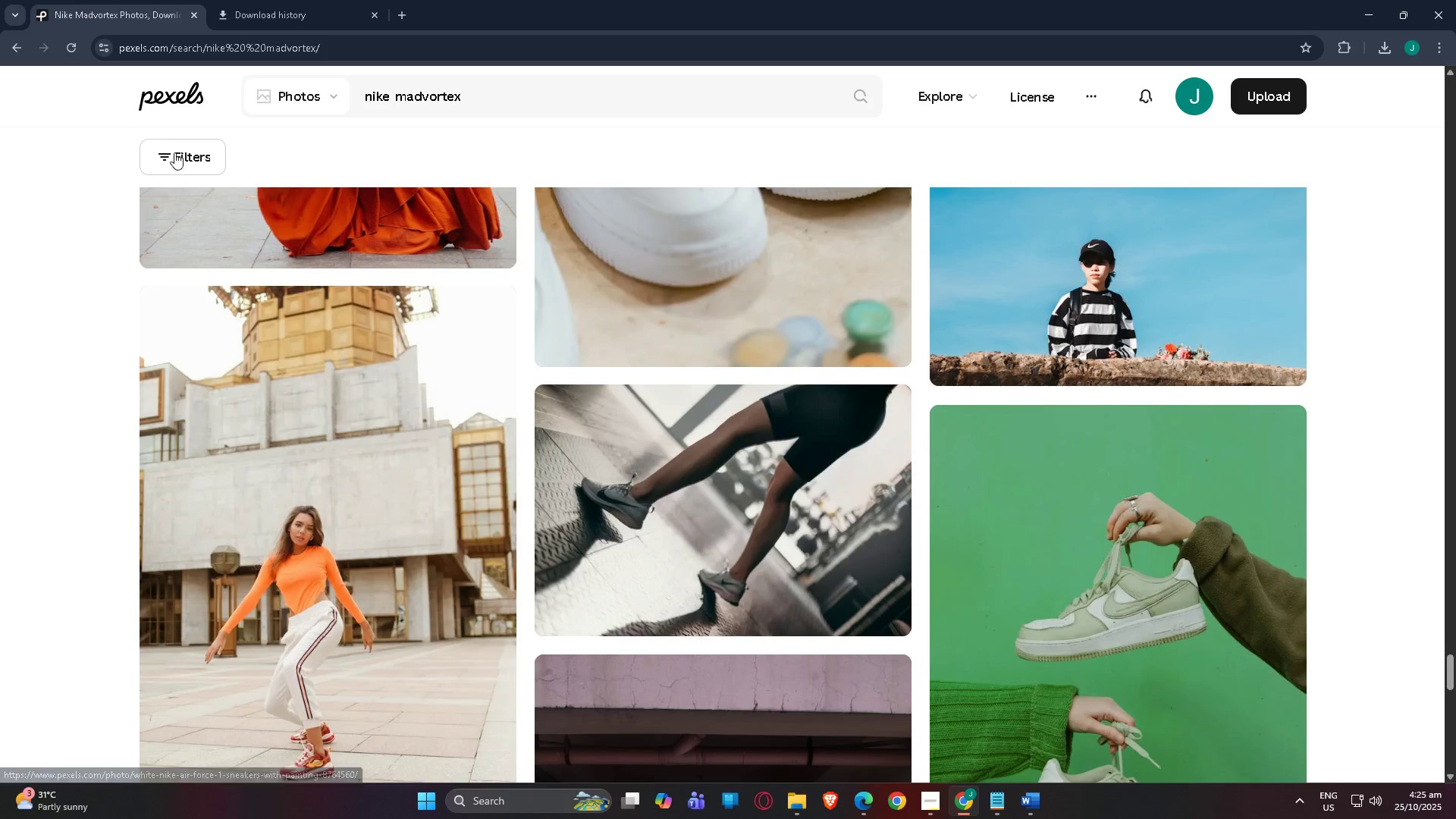 
left_click([184, 160])
 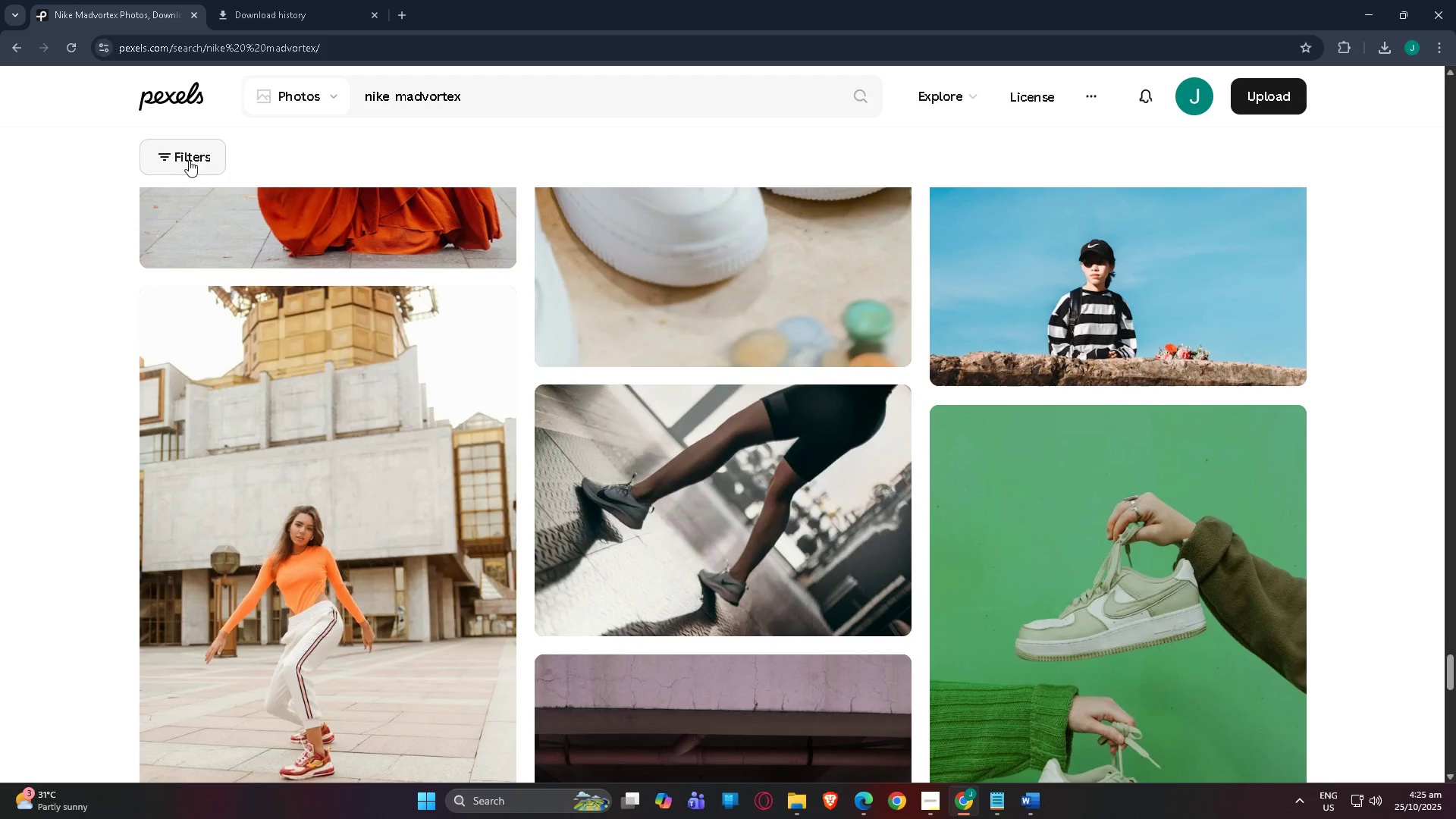 
mouse_move([214, 152])
 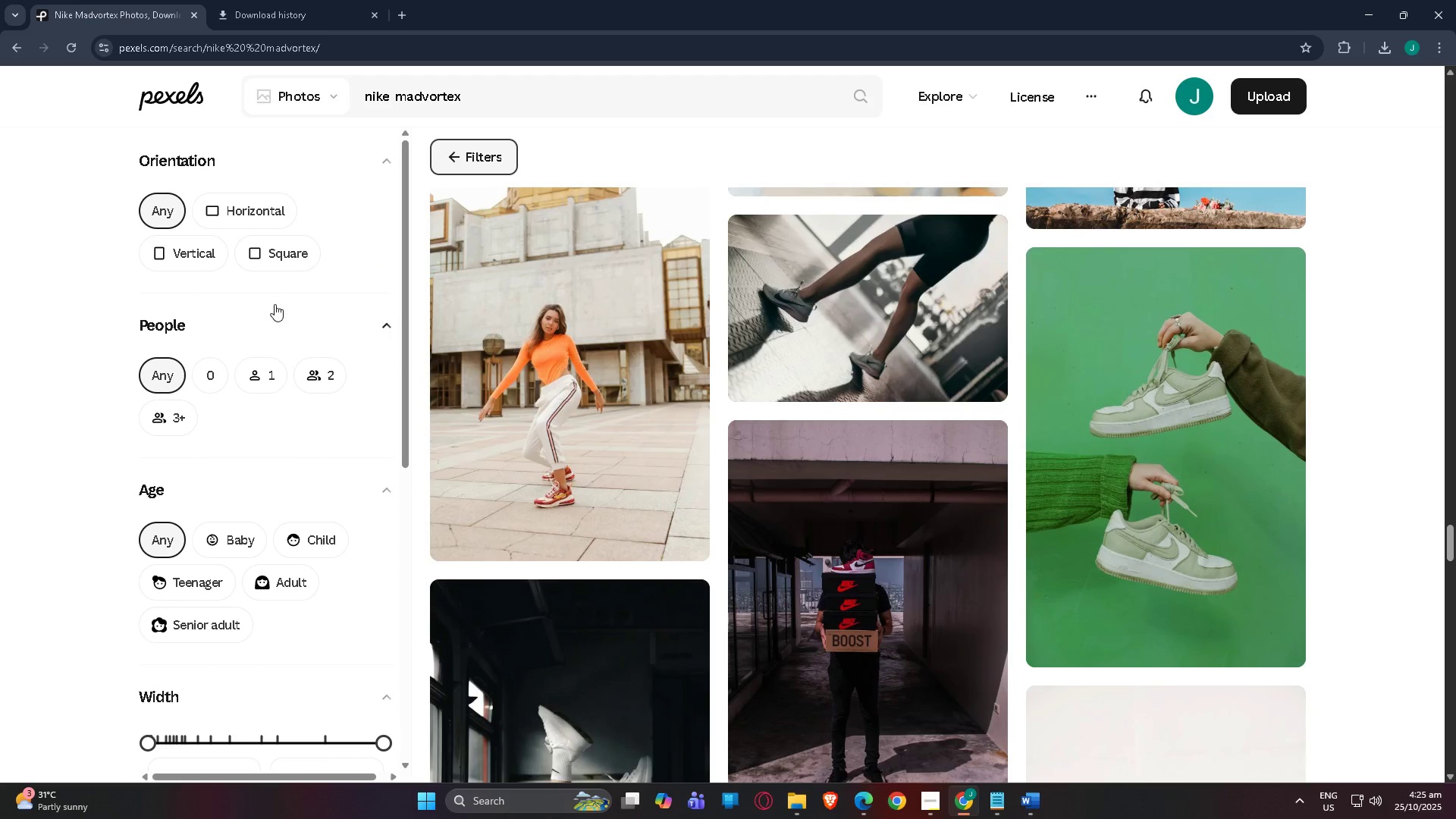 
scroll: coordinate [852, 508], scroll_direction: down, amount: 20.0
 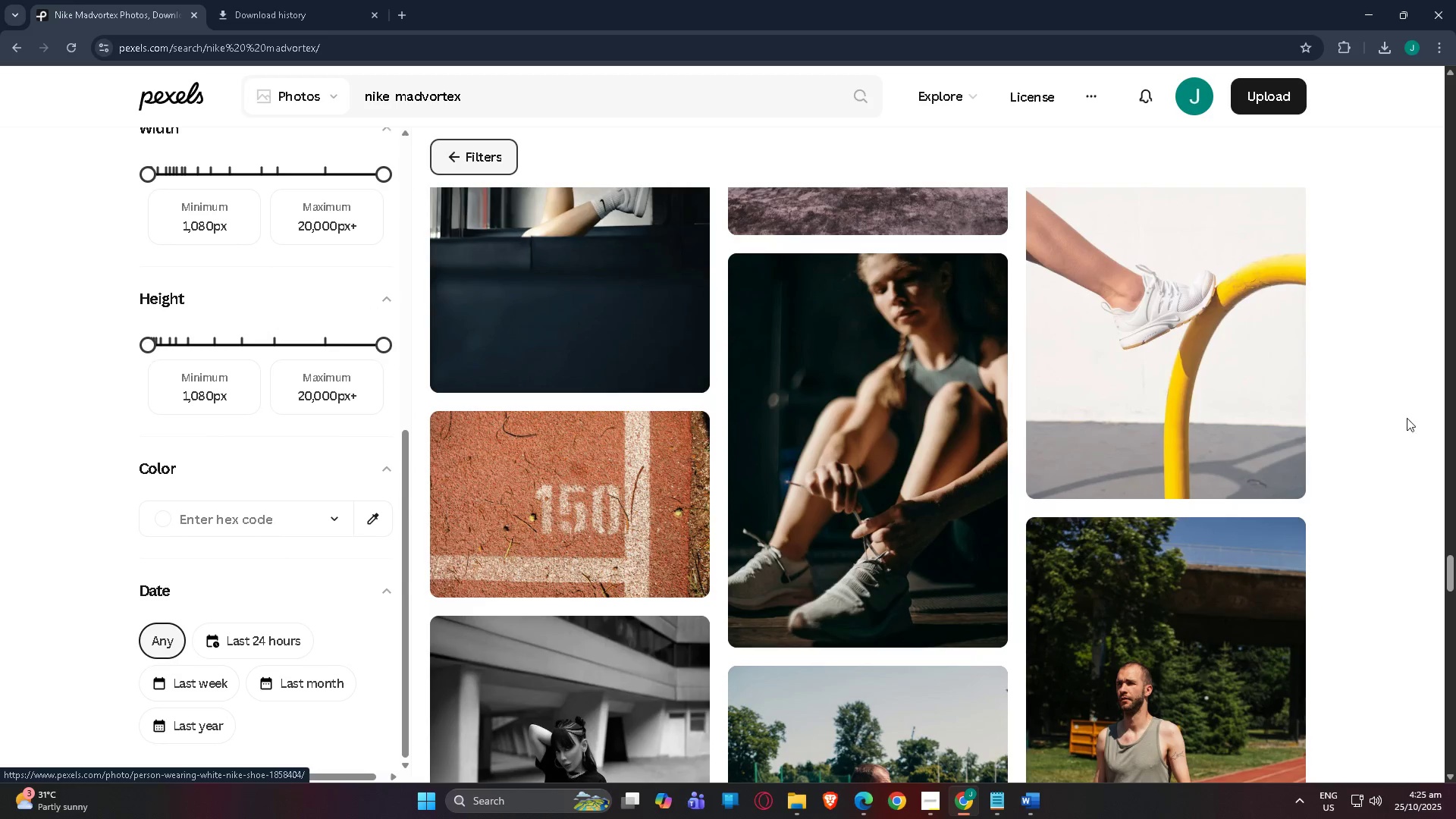 
left_click([1401, 417])
 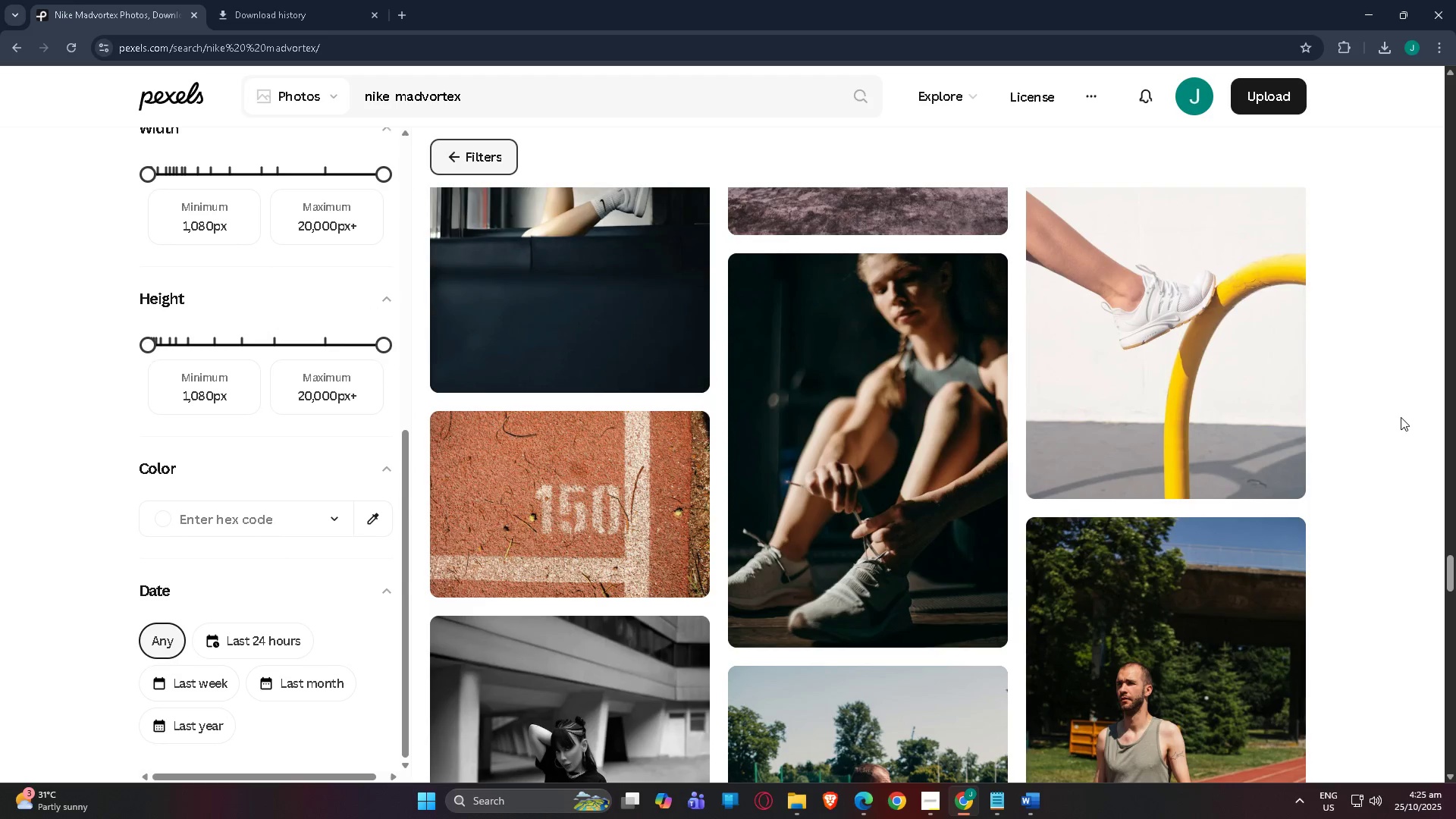 
scroll: coordinate [1376, 410], scroll_direction: down, amount: 13.0
 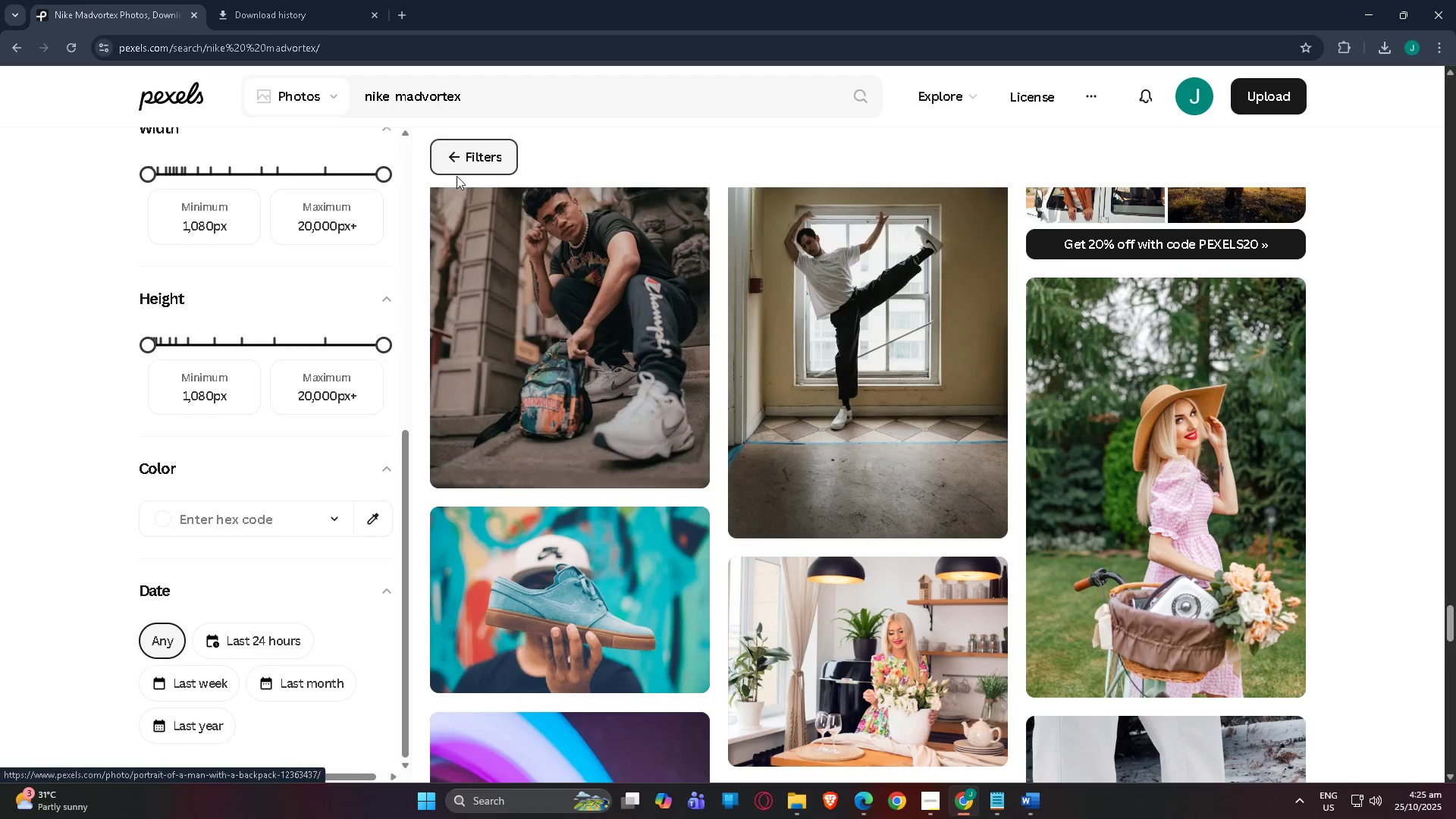 
left_click([456, 171])
 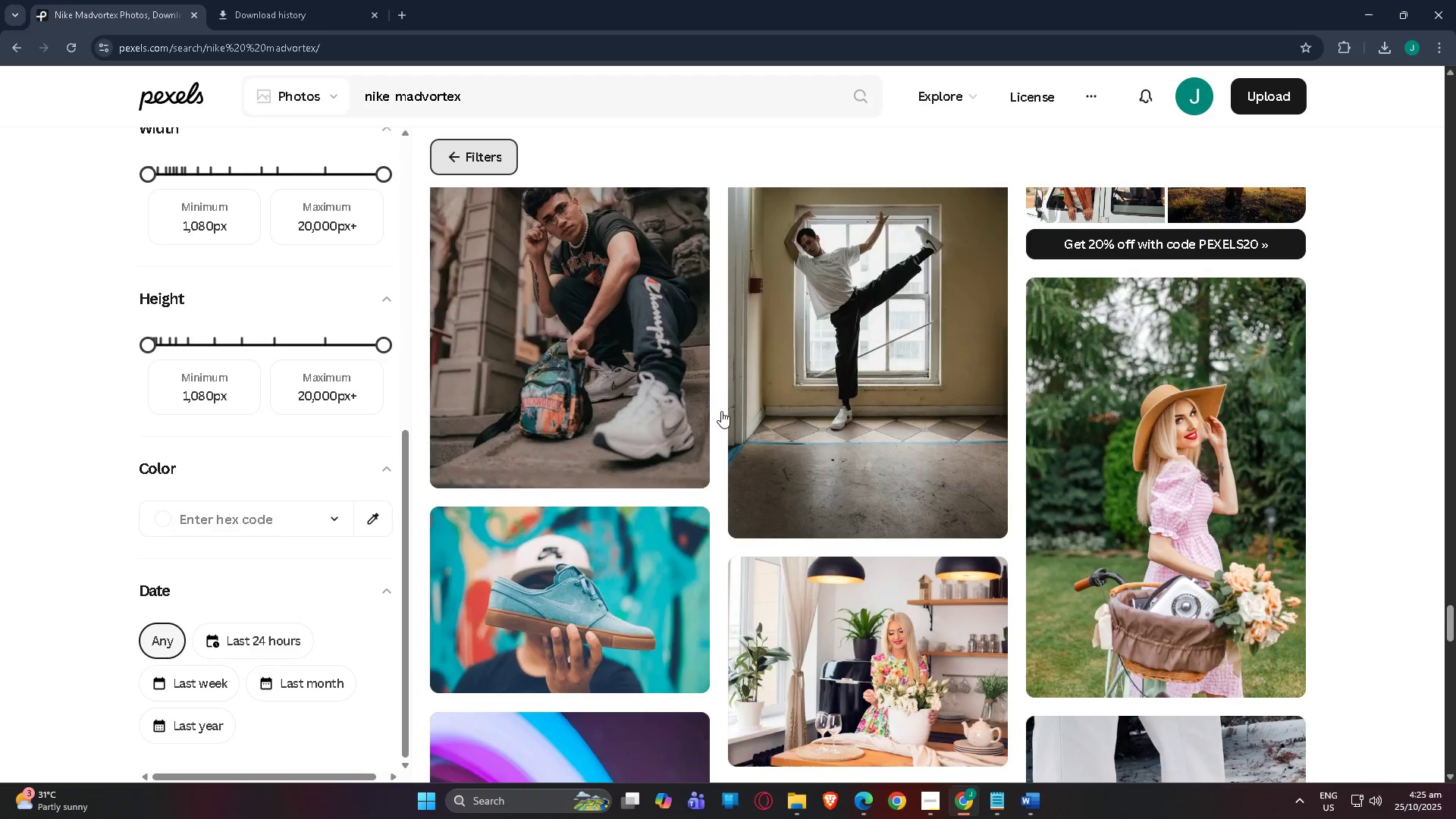 
scroll: coordinate [725, 452], scroll_direction: down, amount: 158.0
 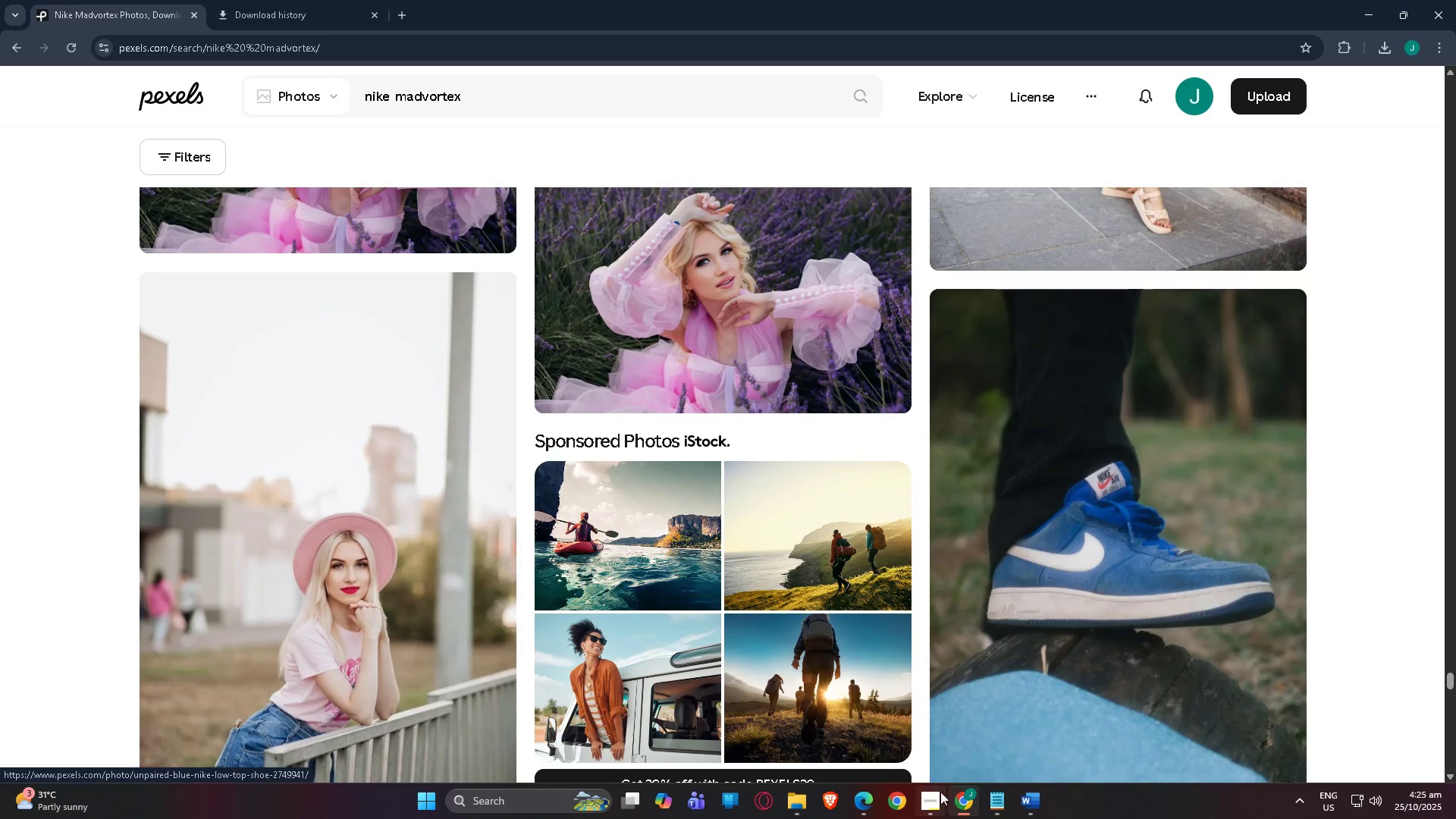 
left_click([940, 792])